 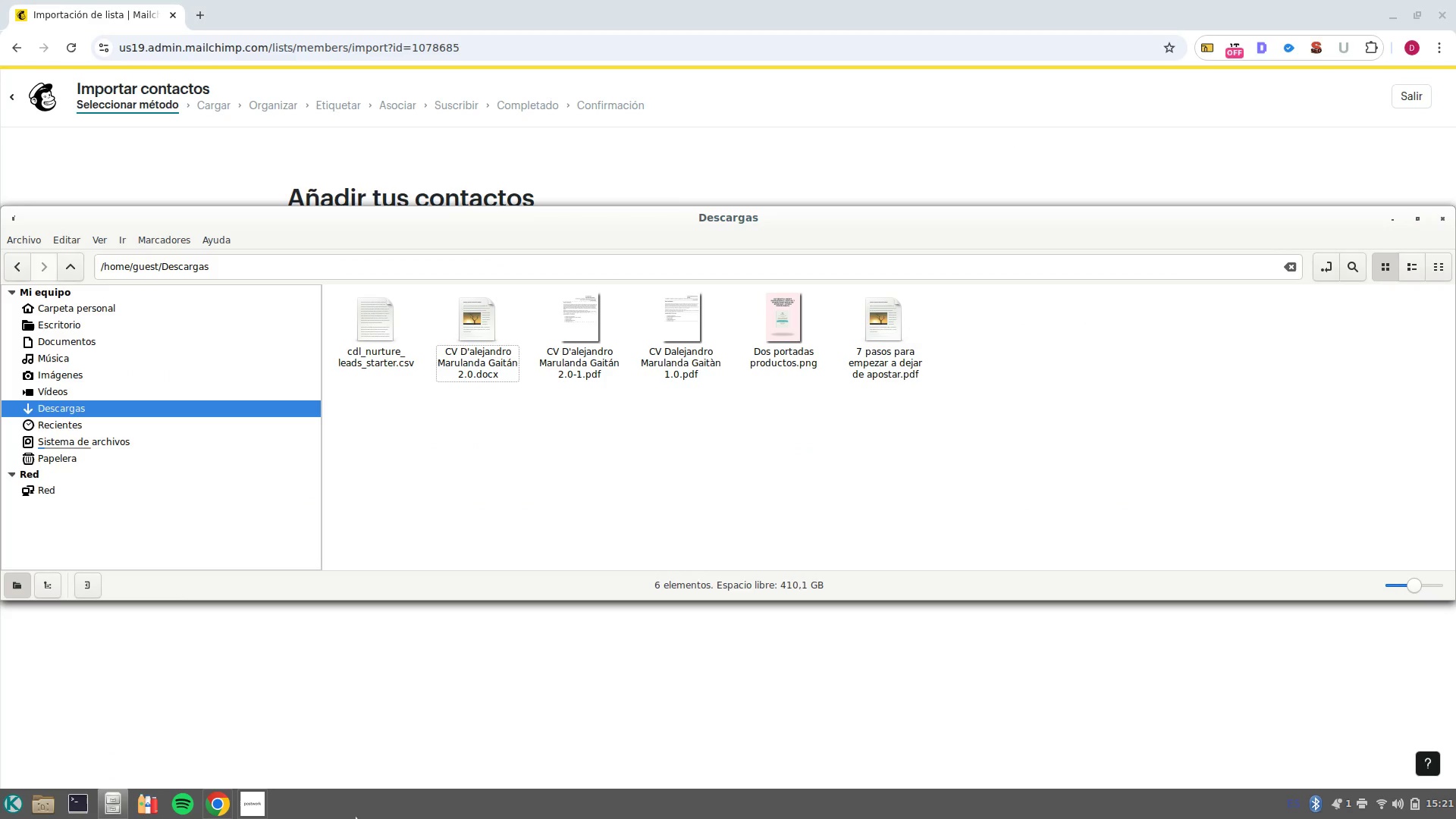 
double_click([350, 347])
 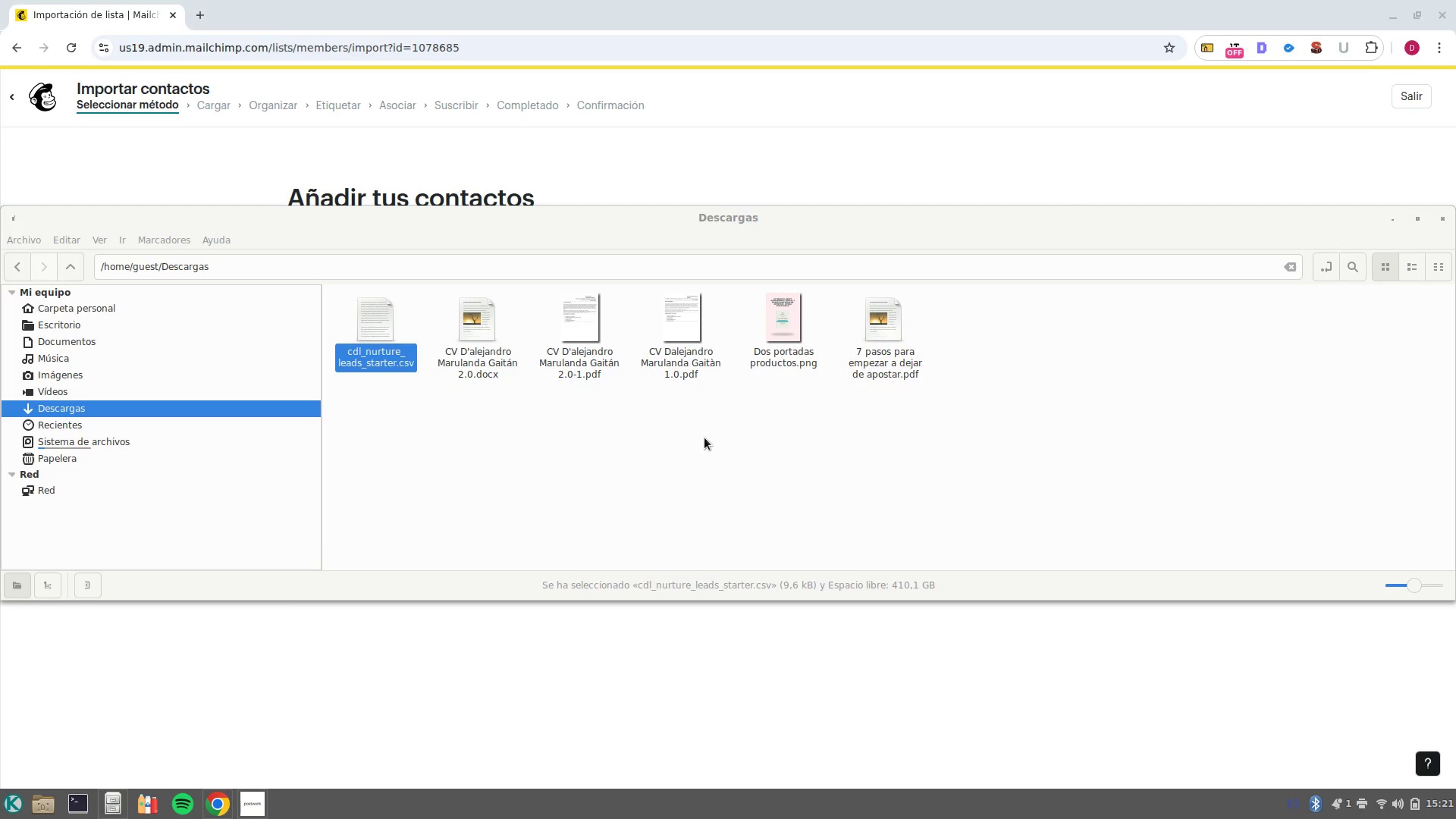 
wait(8.35)
 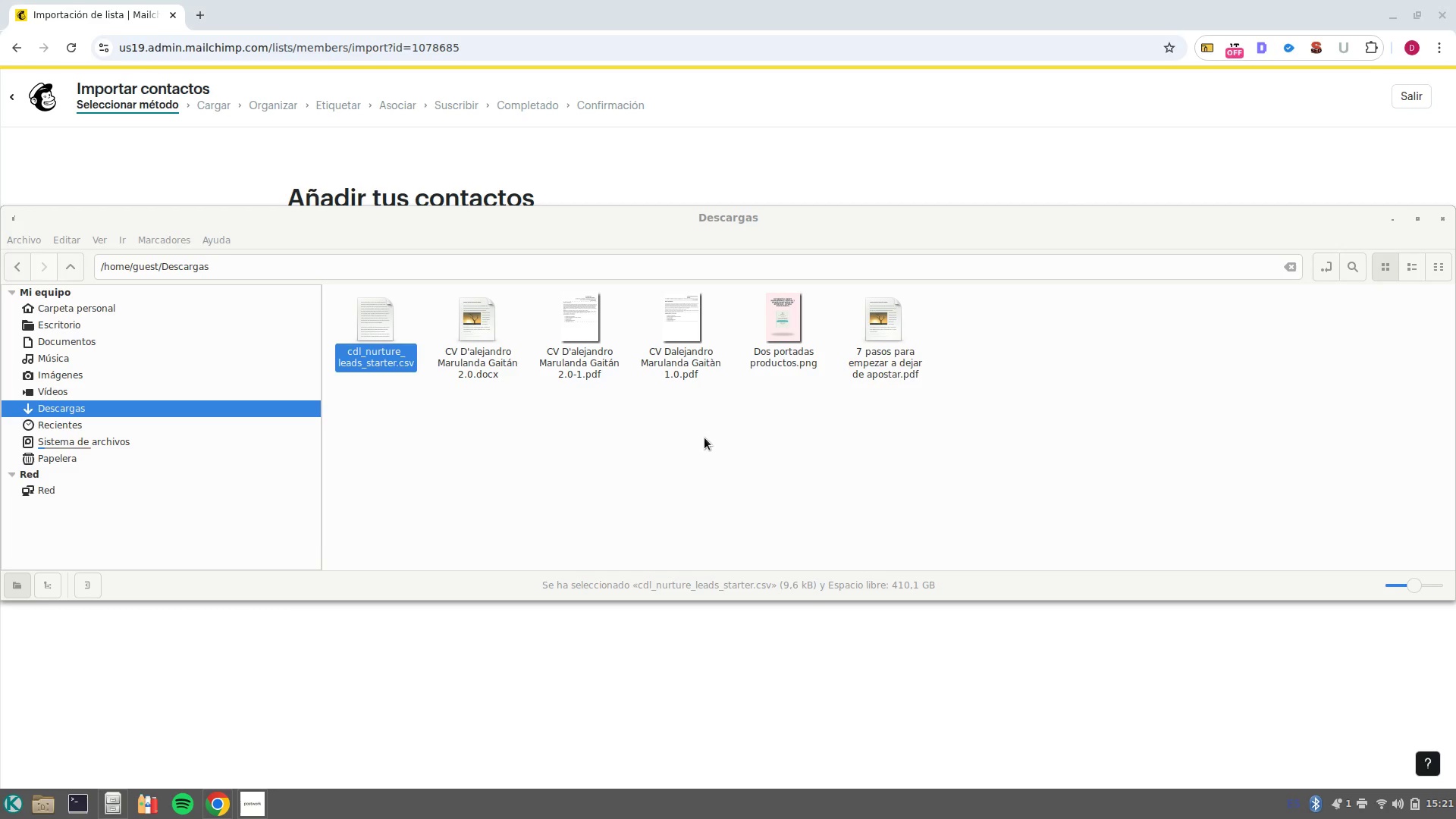 
scroll: coordinate [754, 532], scroll_direction: down, amount: 2.0
 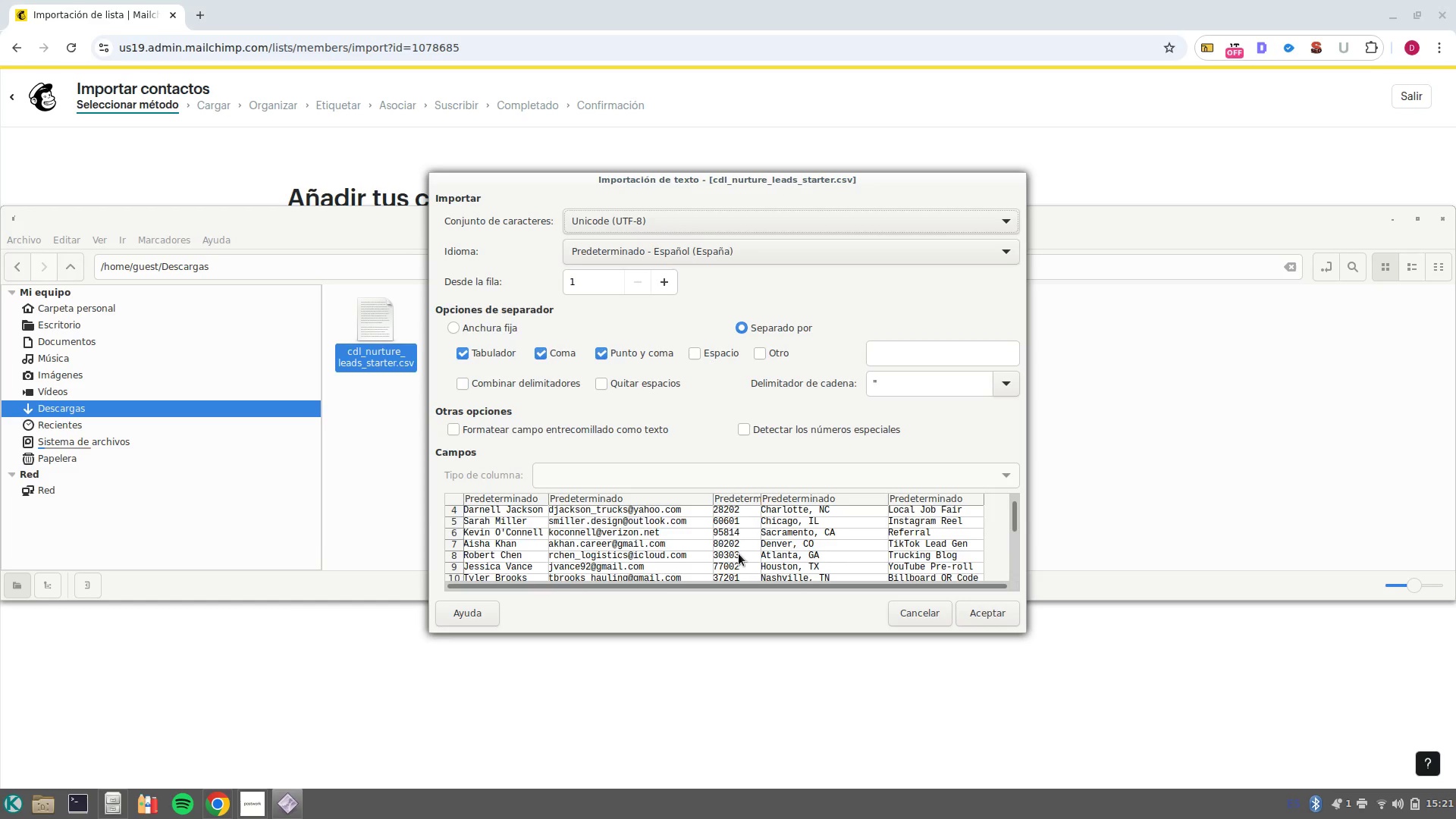 
scroll: coordinate [704, 545], scroll_direction: up, amount: 4.0
 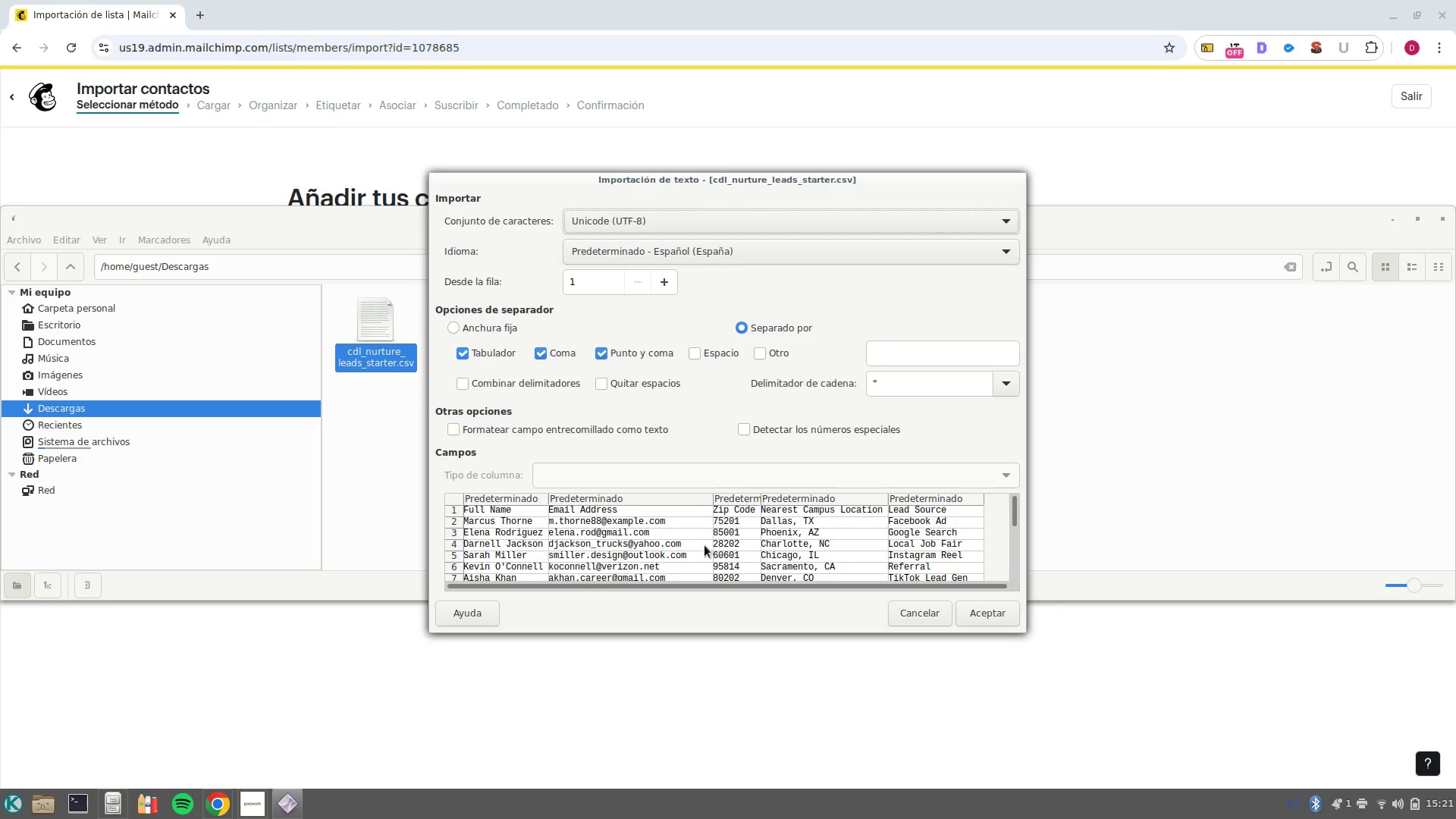 
left_click([928, 612])
 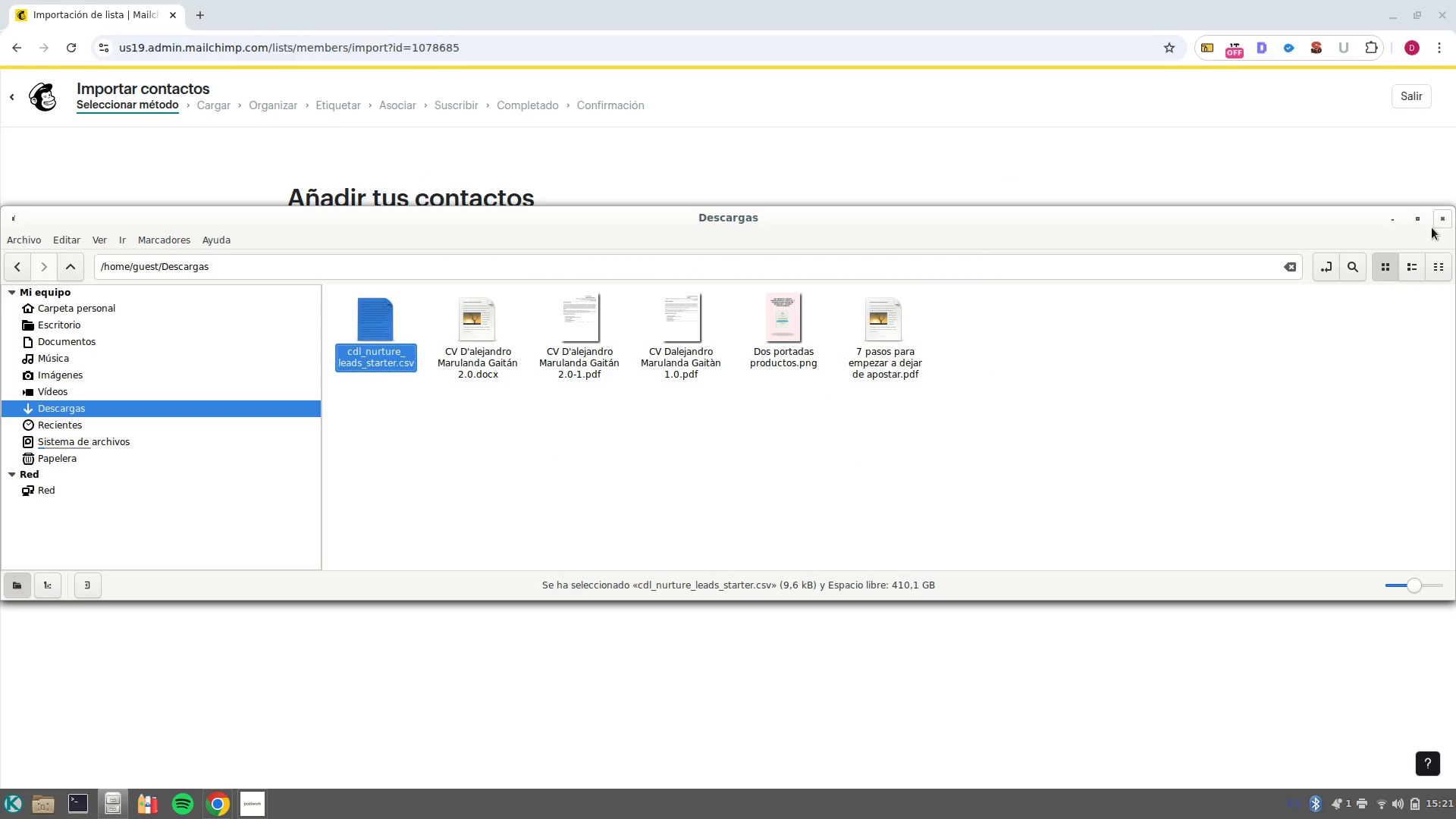 
left_click([554, 0])
 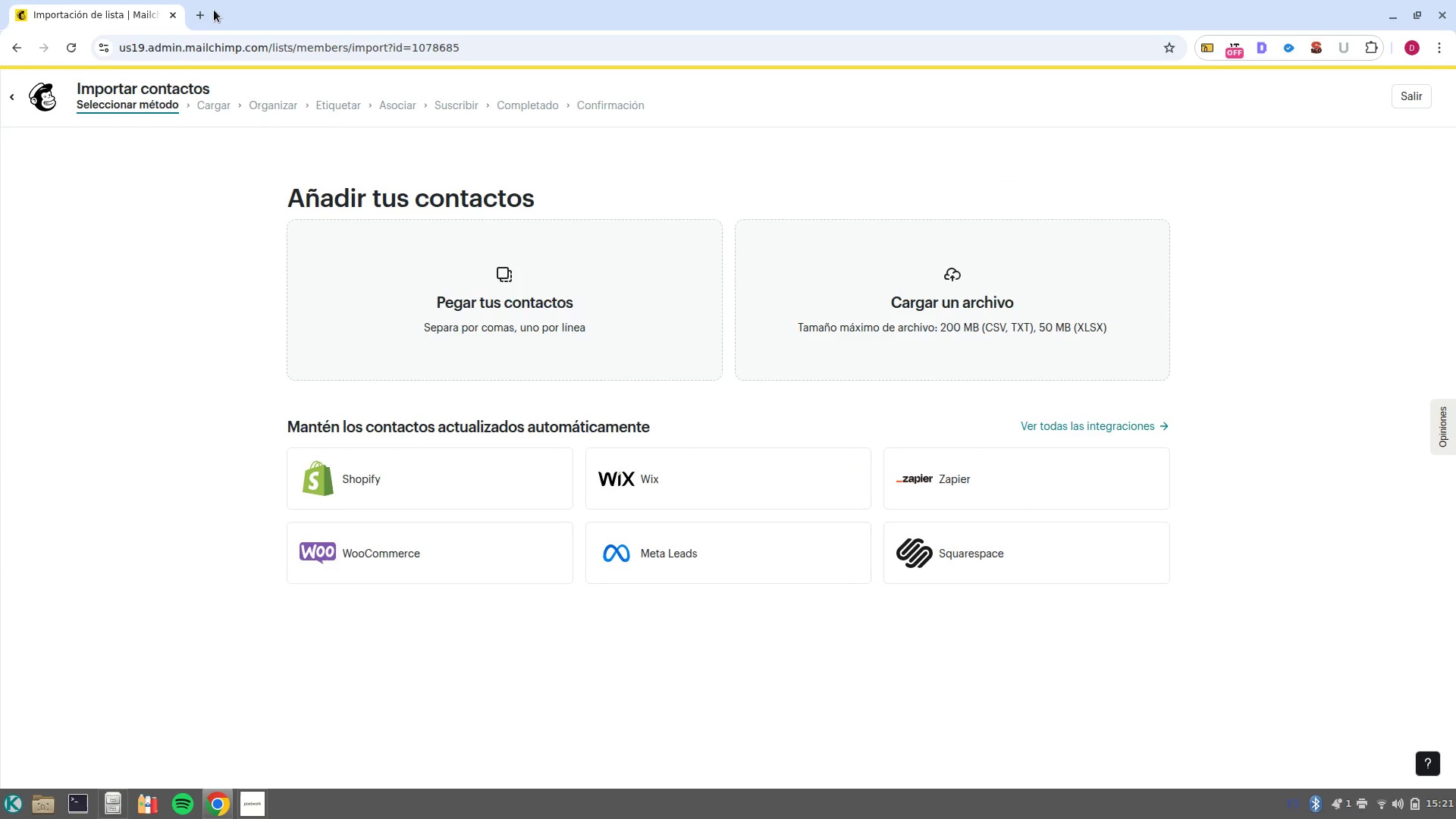 
left_click([198, 10])
 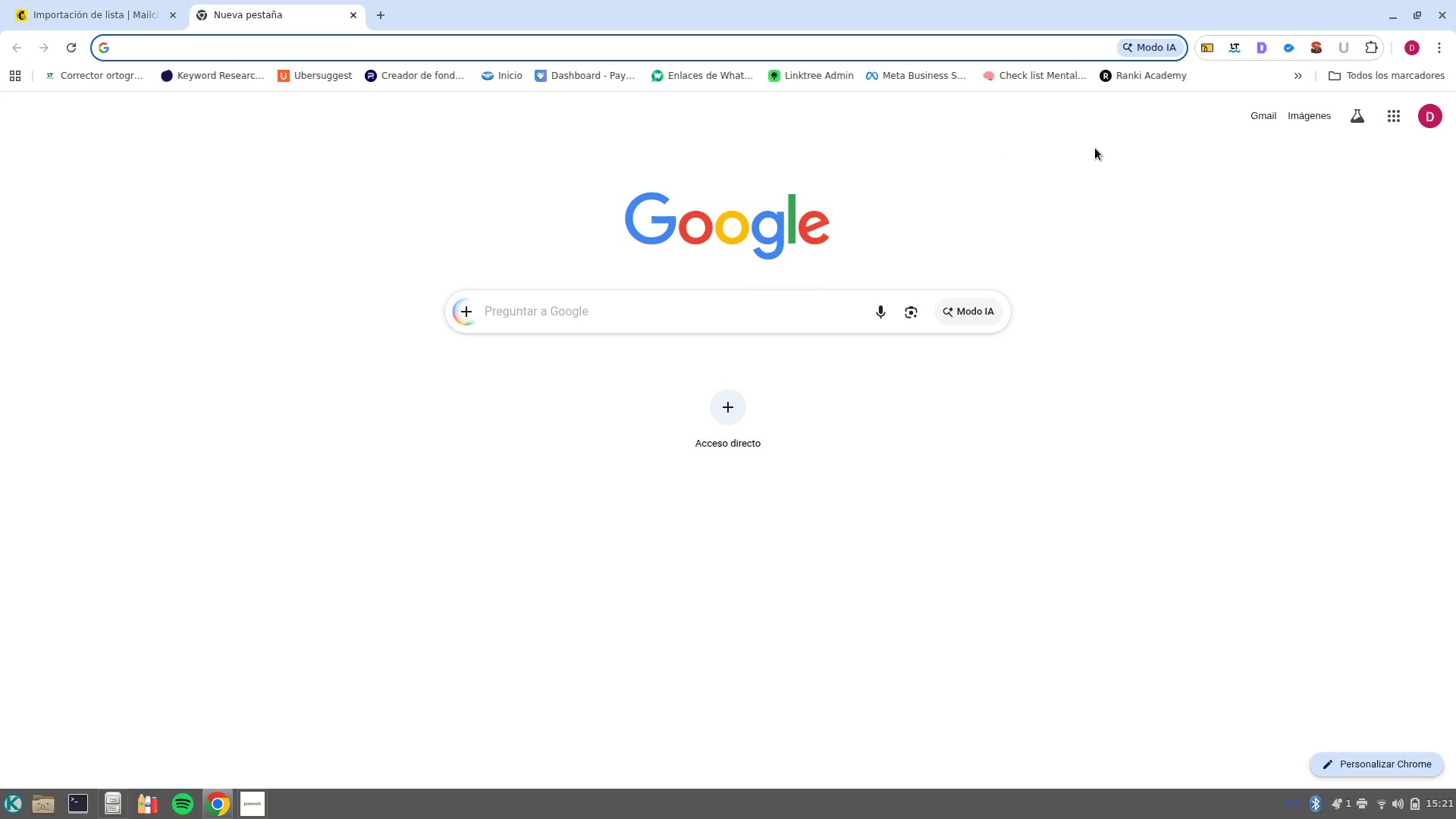 
type(dr)
key(NumpadEnter)
 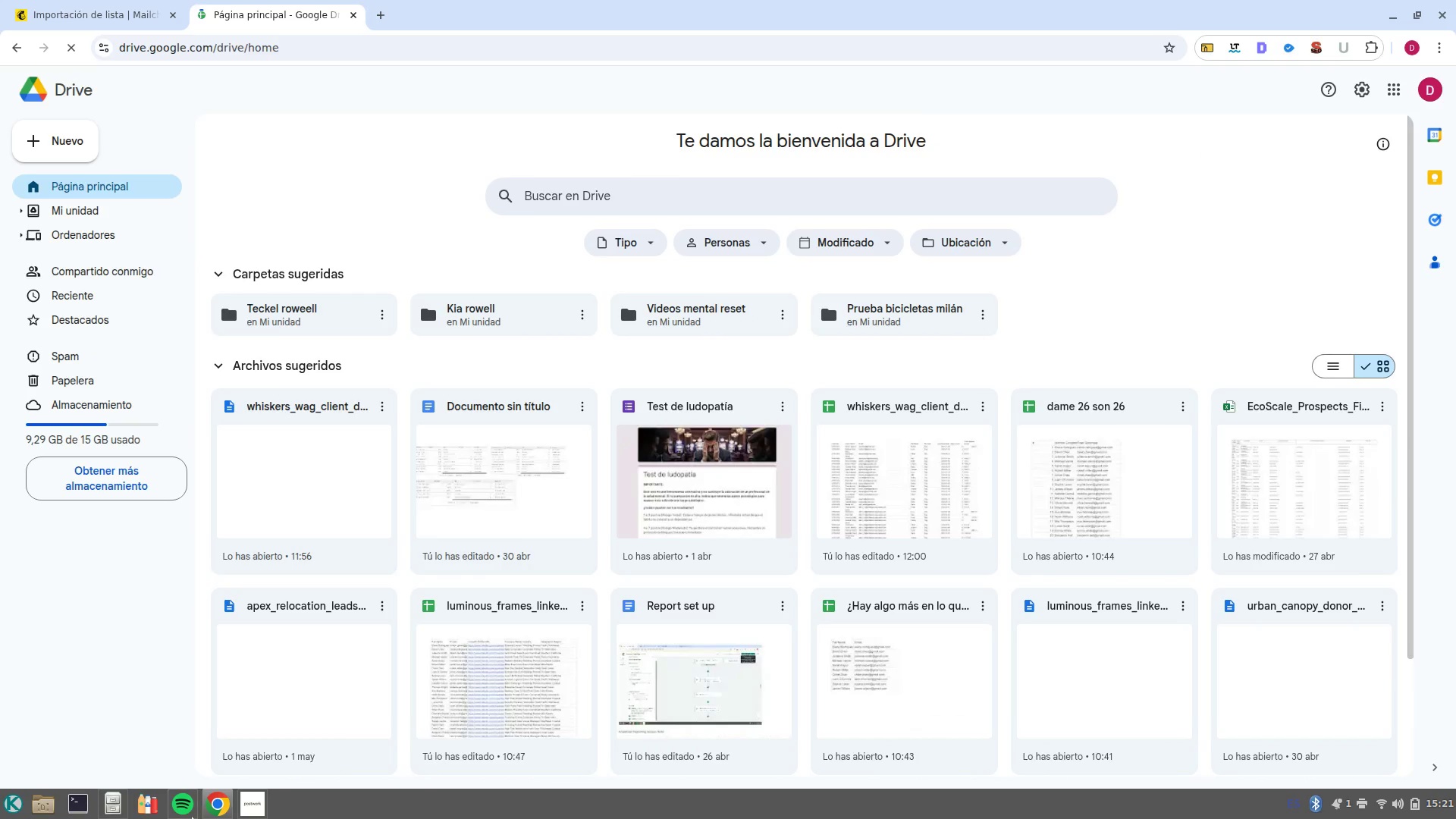 
left_click([121, 747])
 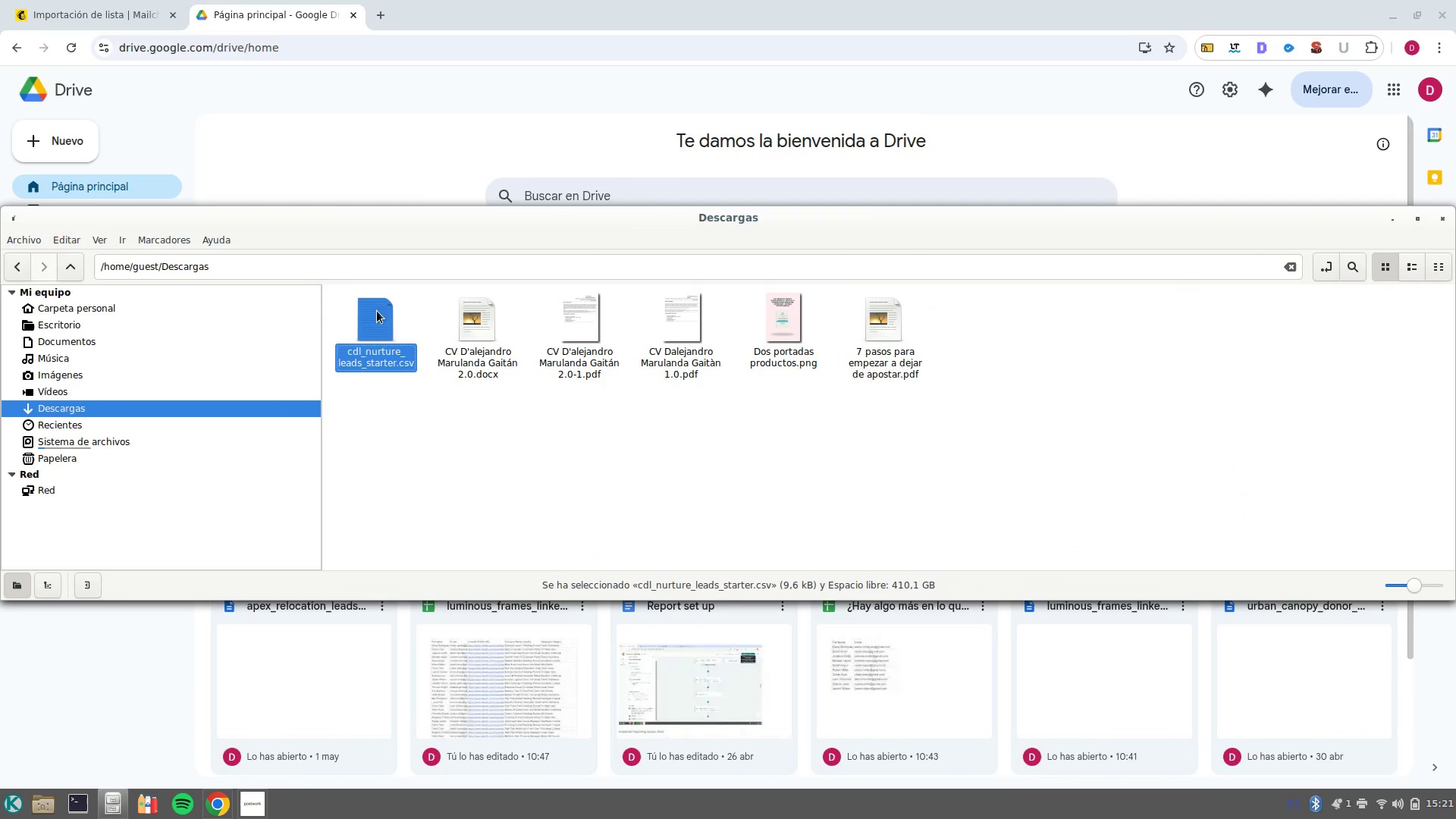 
left_click_drag(start_coordinate=[378, 337], to_coordinate=[360, 644])
 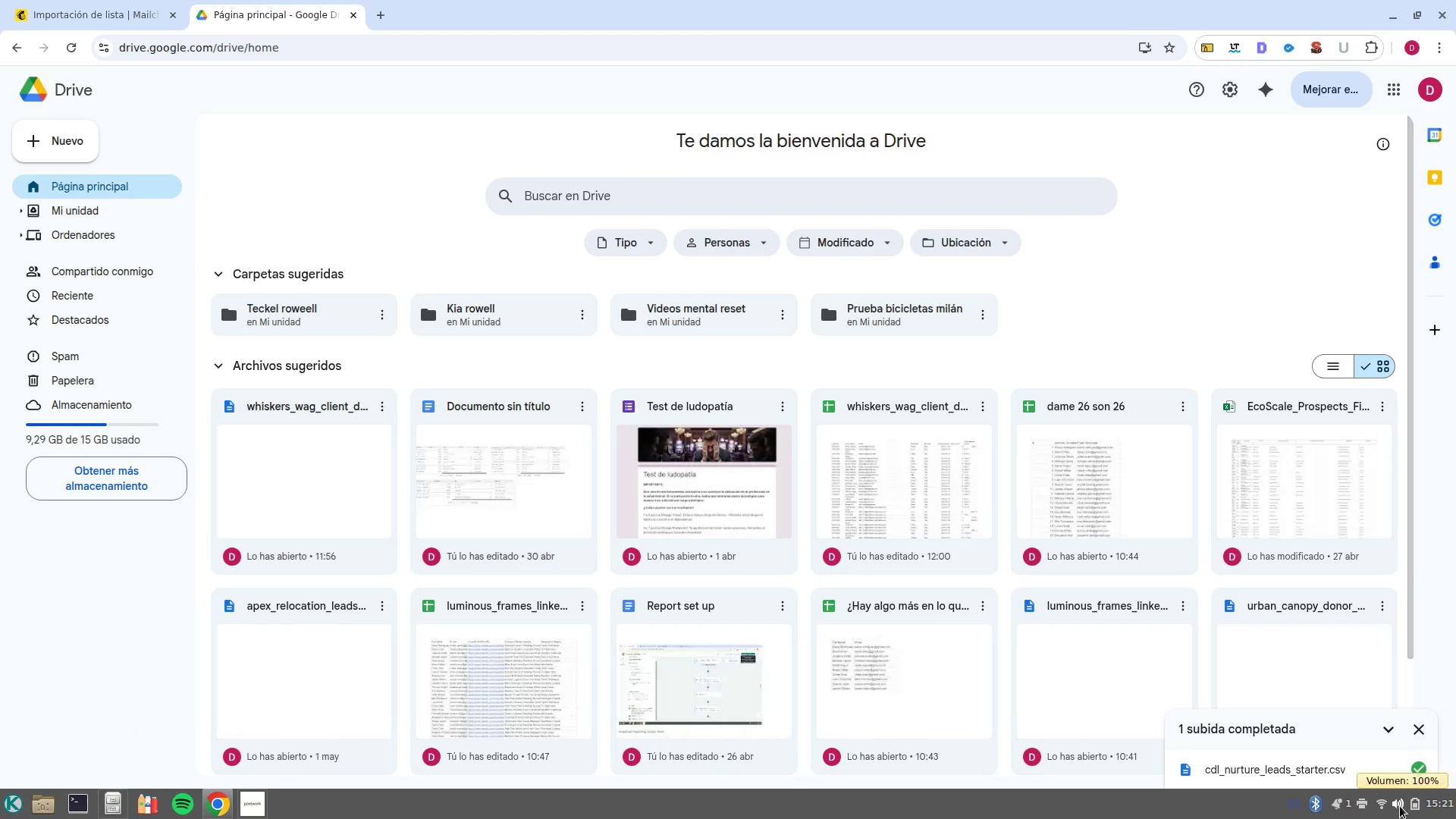 
left_click([1346, 769])
 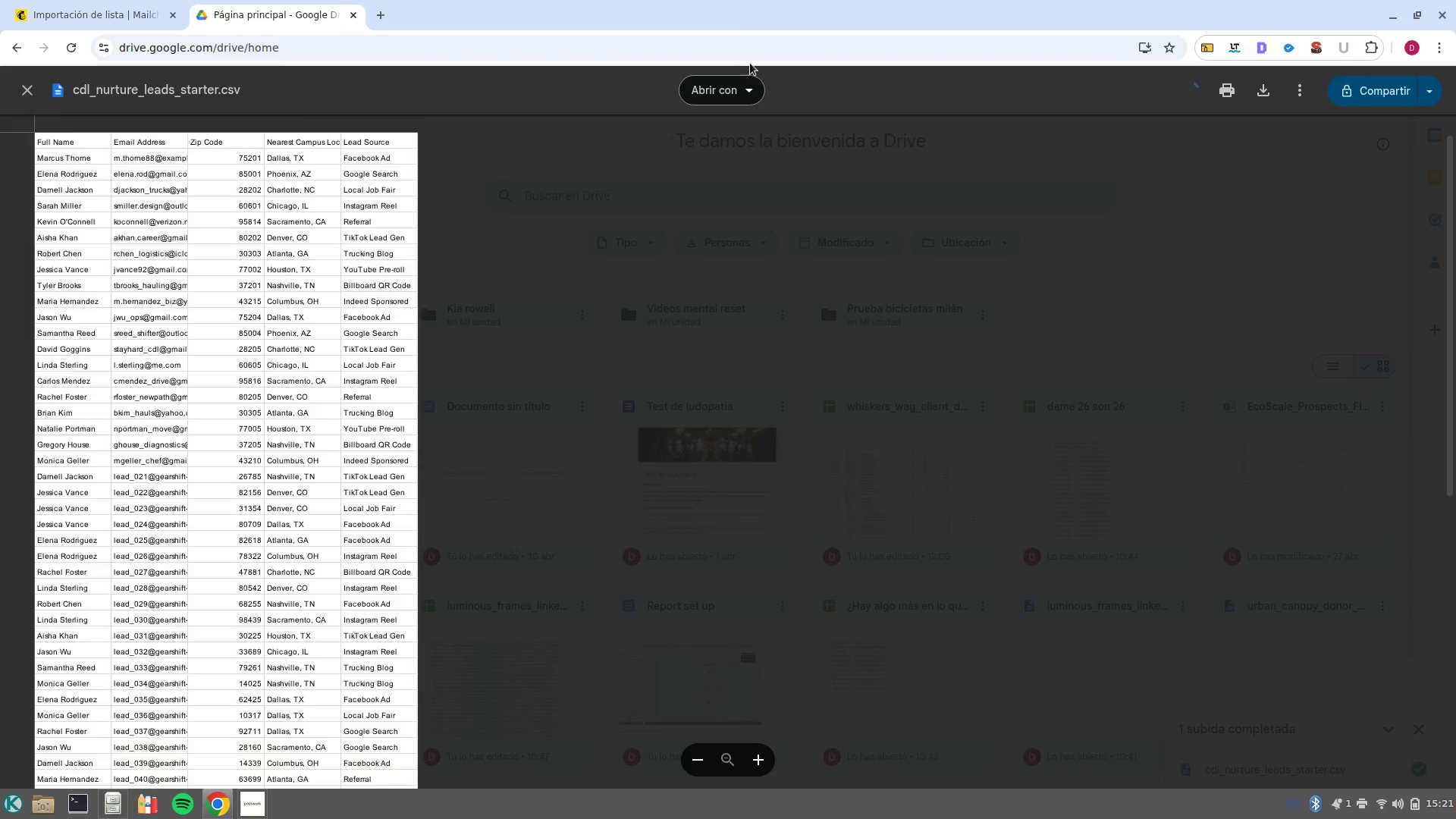 
left_click([739, 104])
 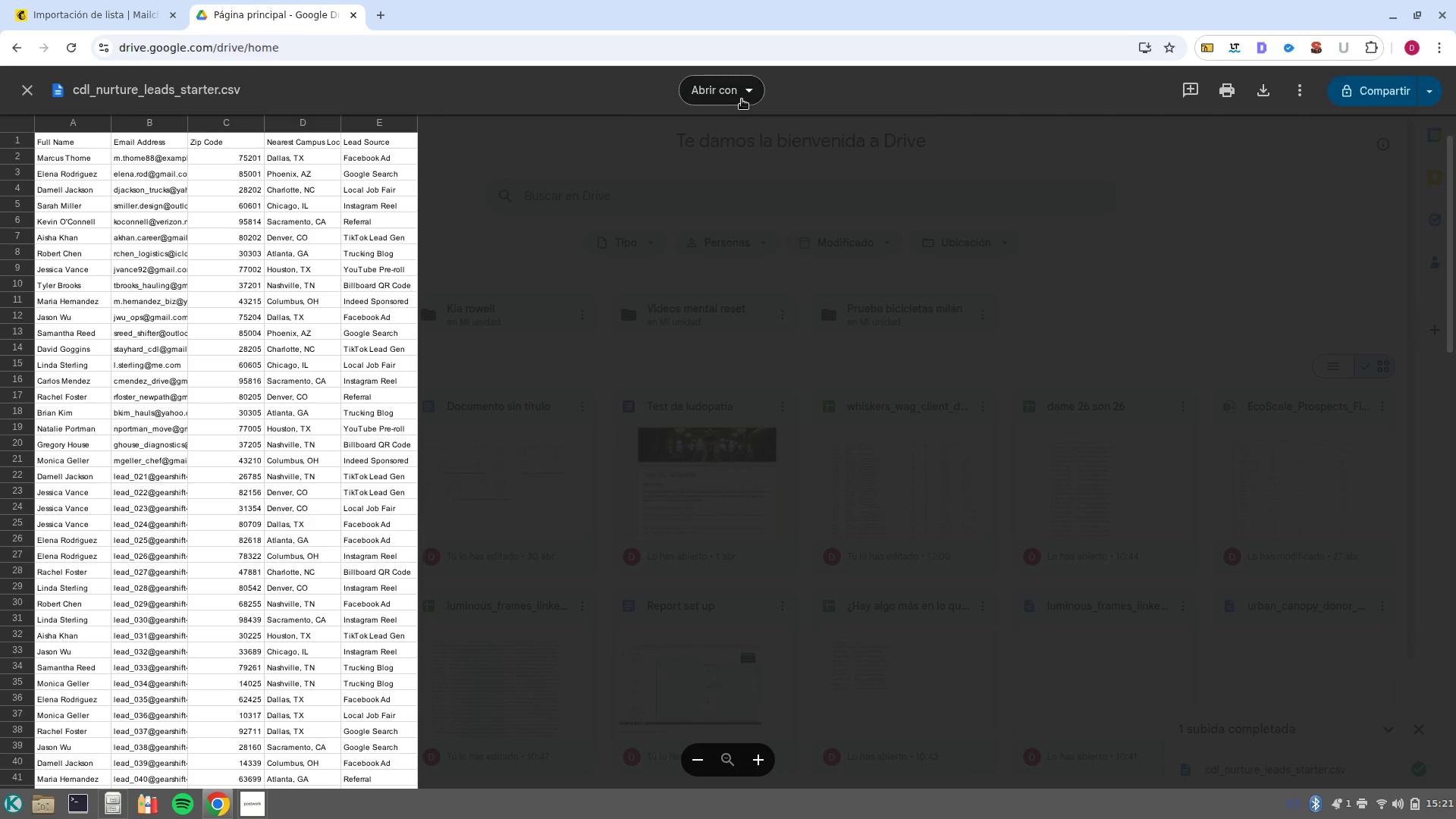 
left_click([742, 96])
 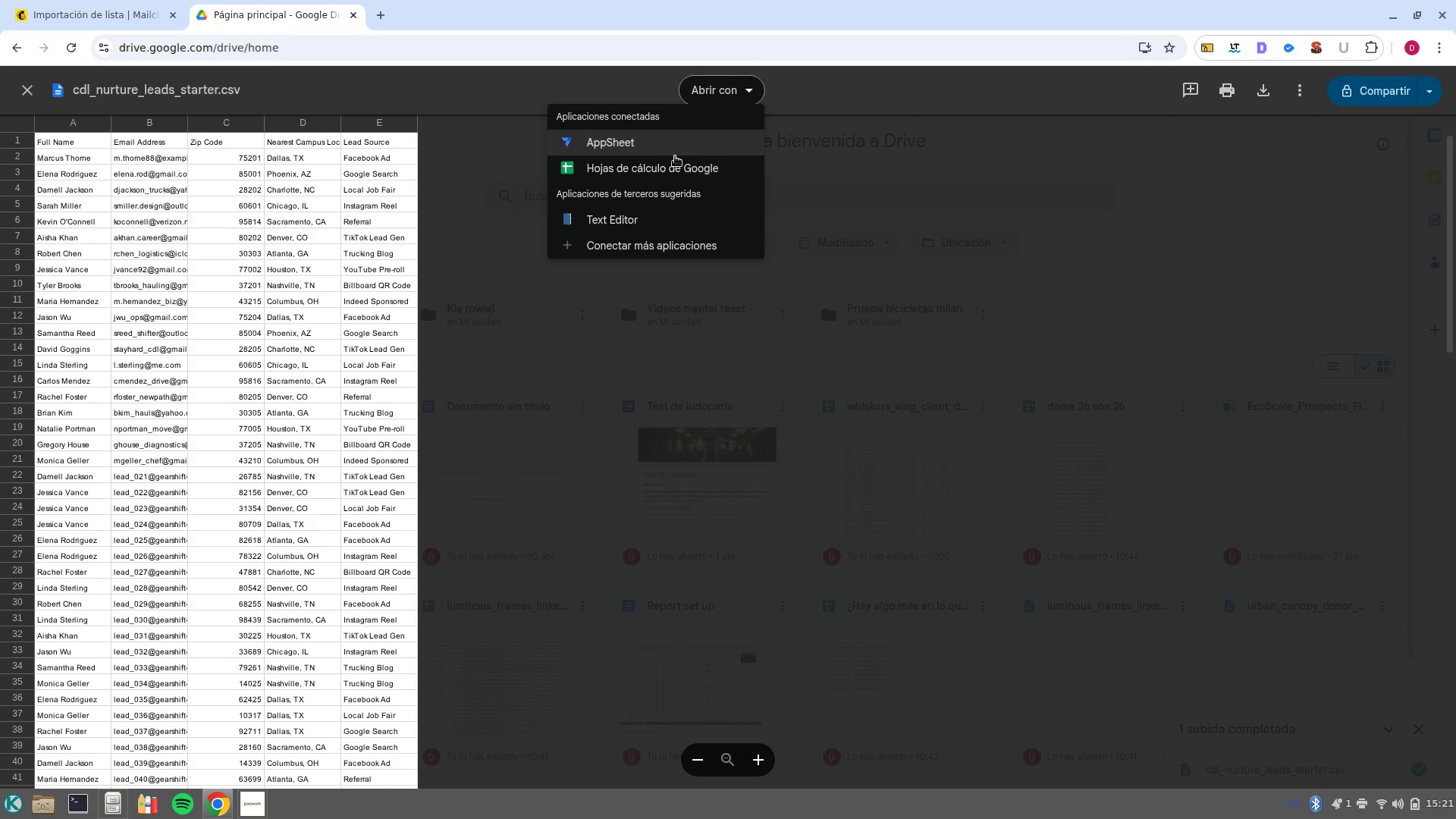 
left_click([688, 172])
 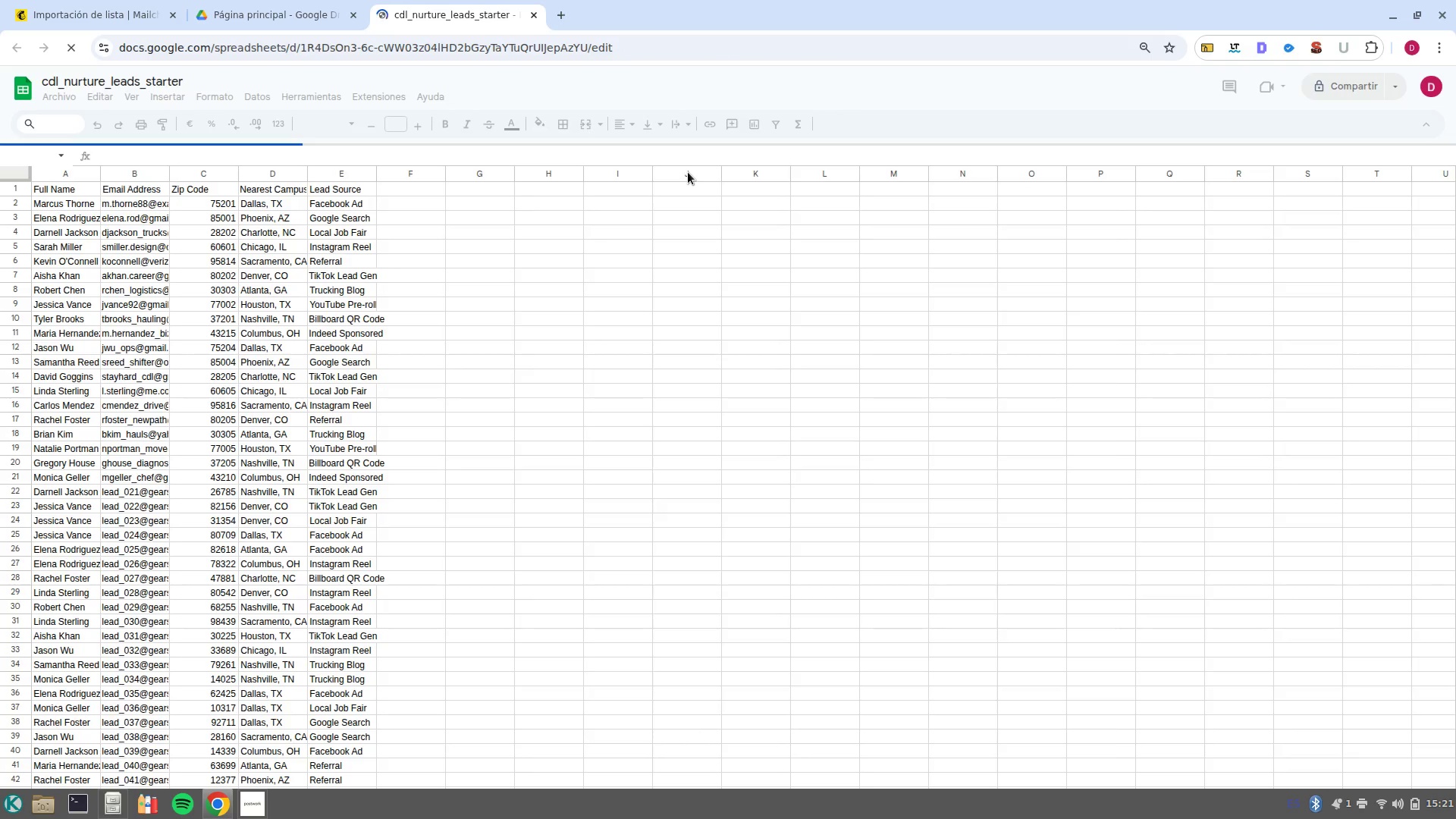 
wait(7.8)
 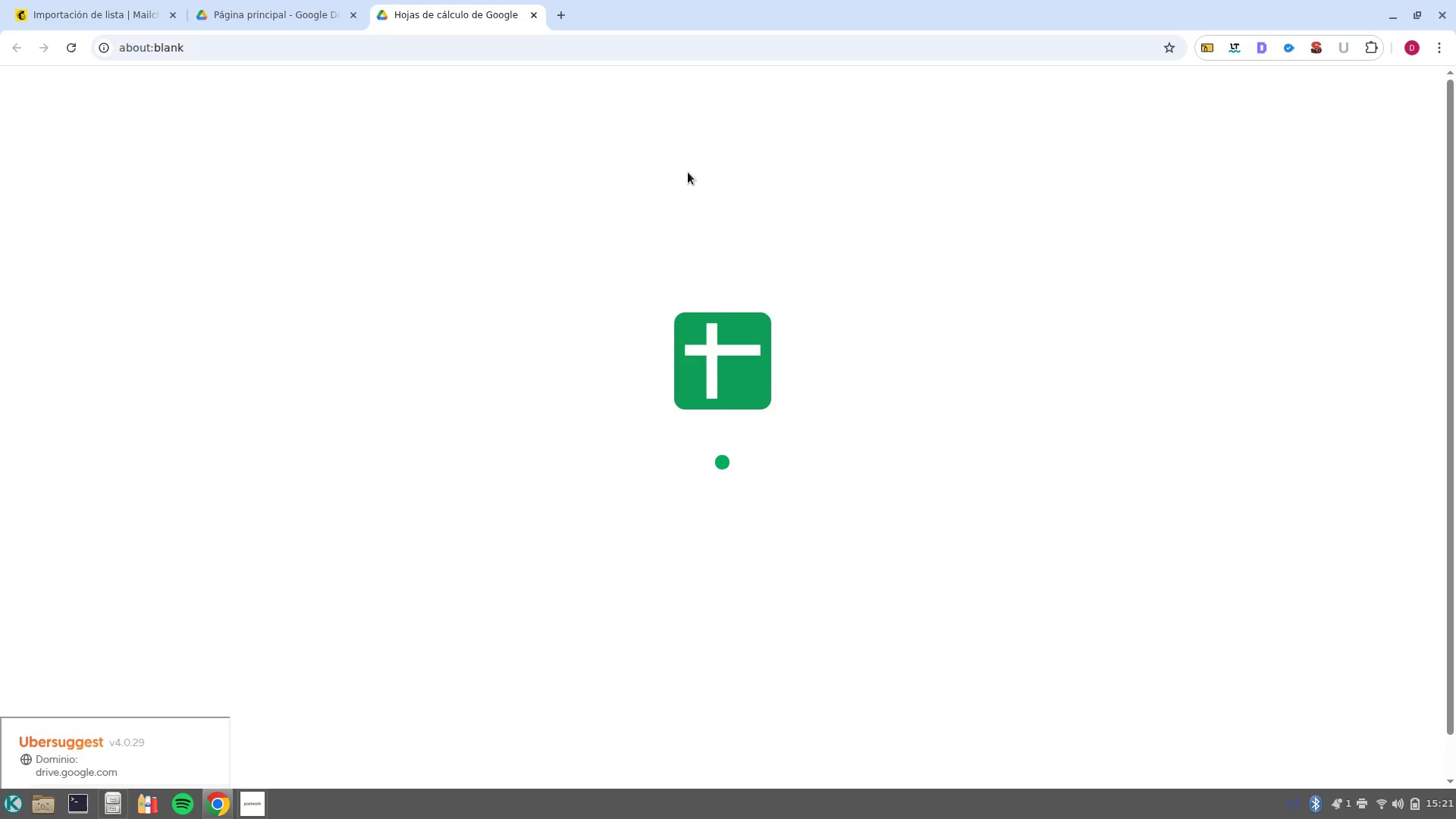 
left_click([11, 210])
 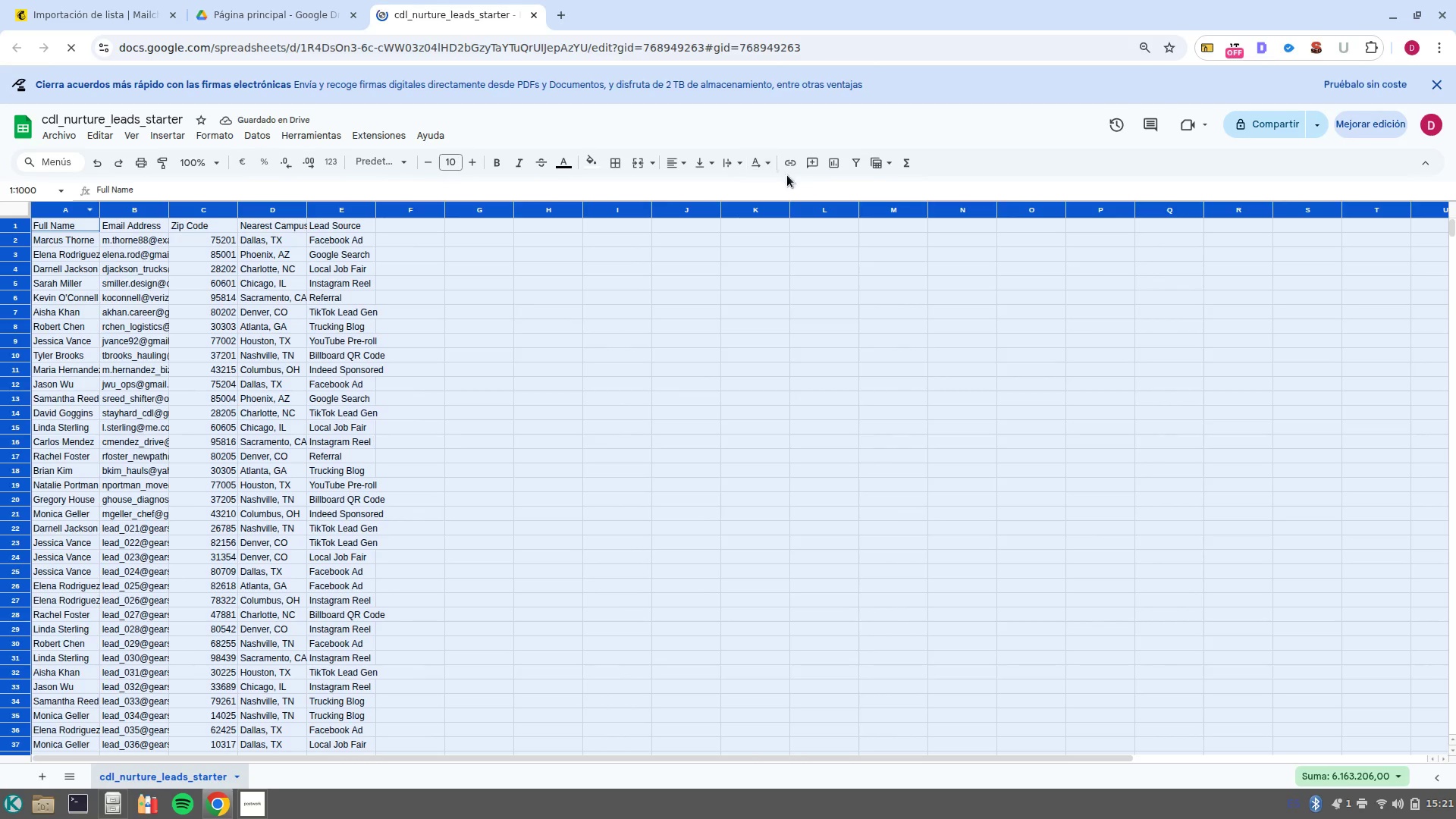 
left_click([769, 165])
 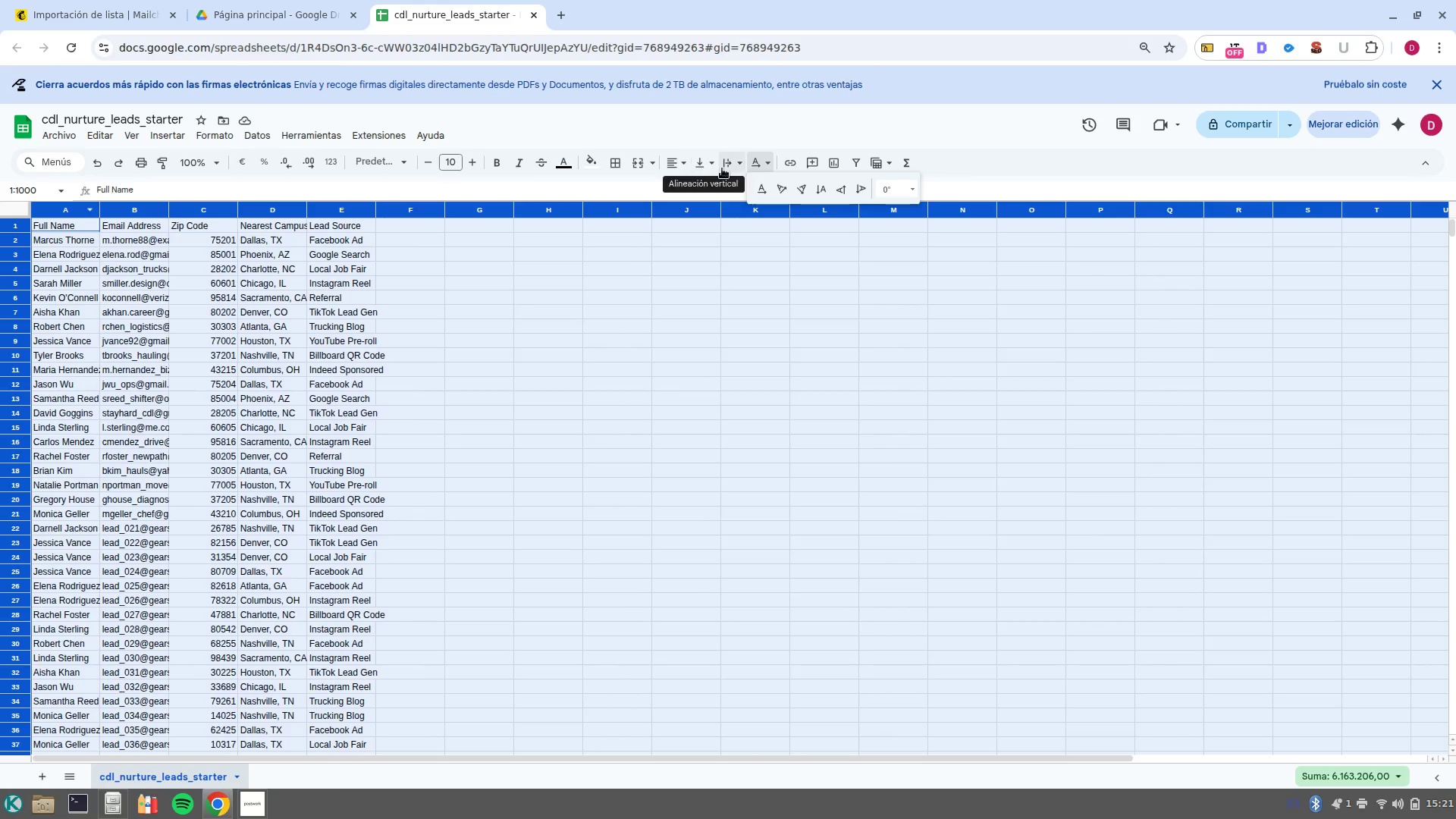 
left_click([730, 169])
 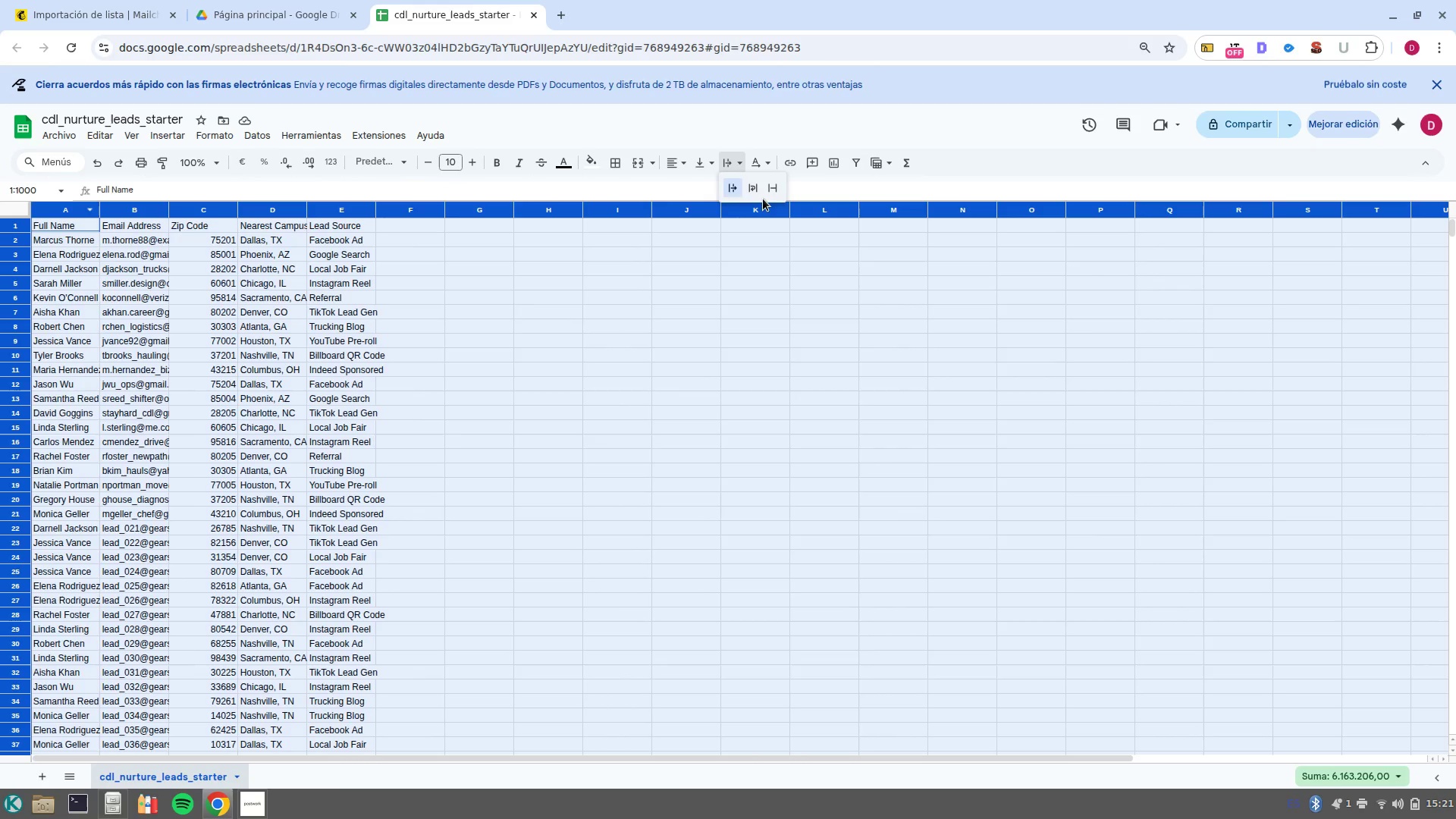 
left_click([753, 192])
 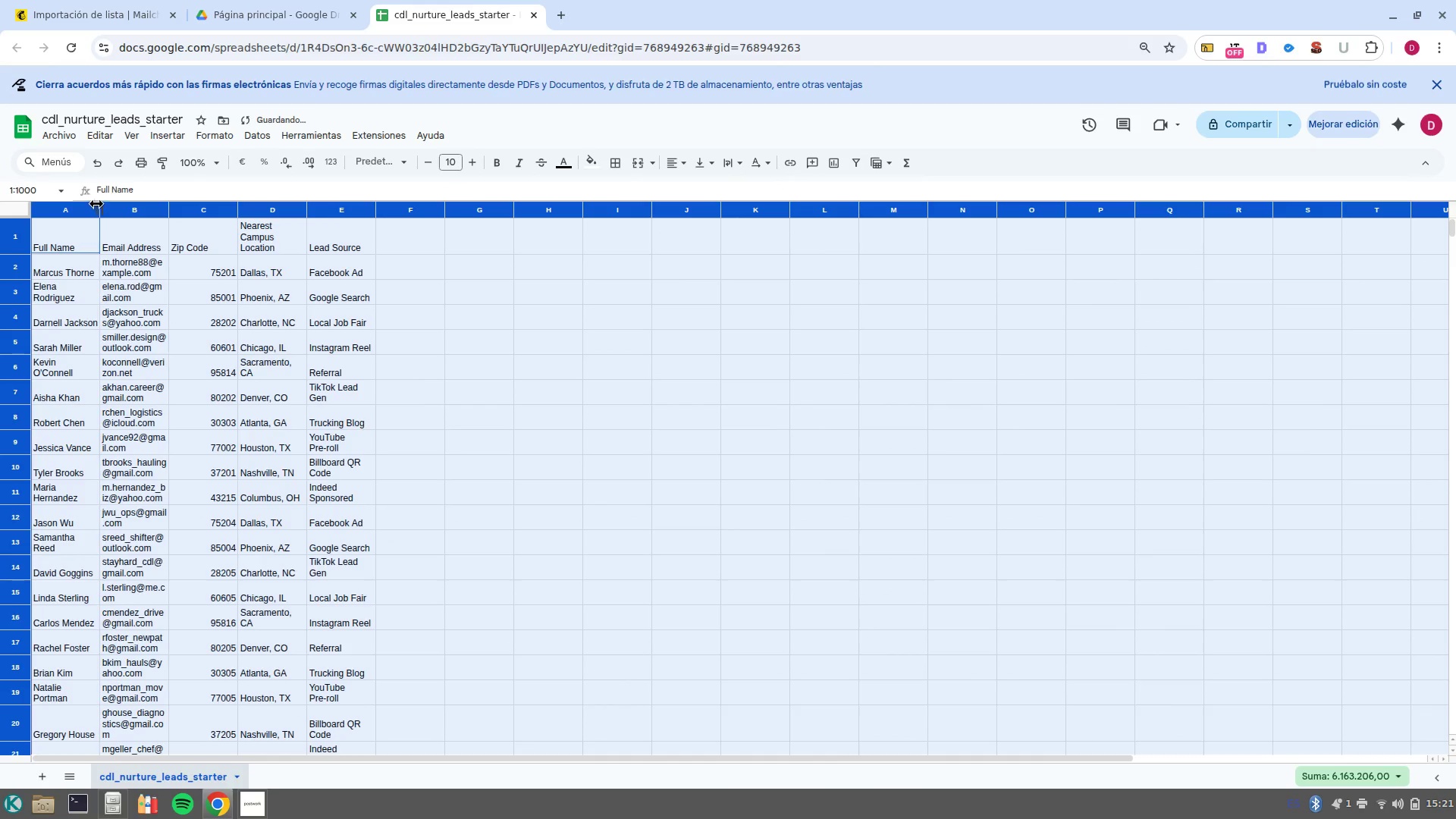 
left_click_drag(start_coordinate=[100, 208], to_coordinate=[340, 215])
 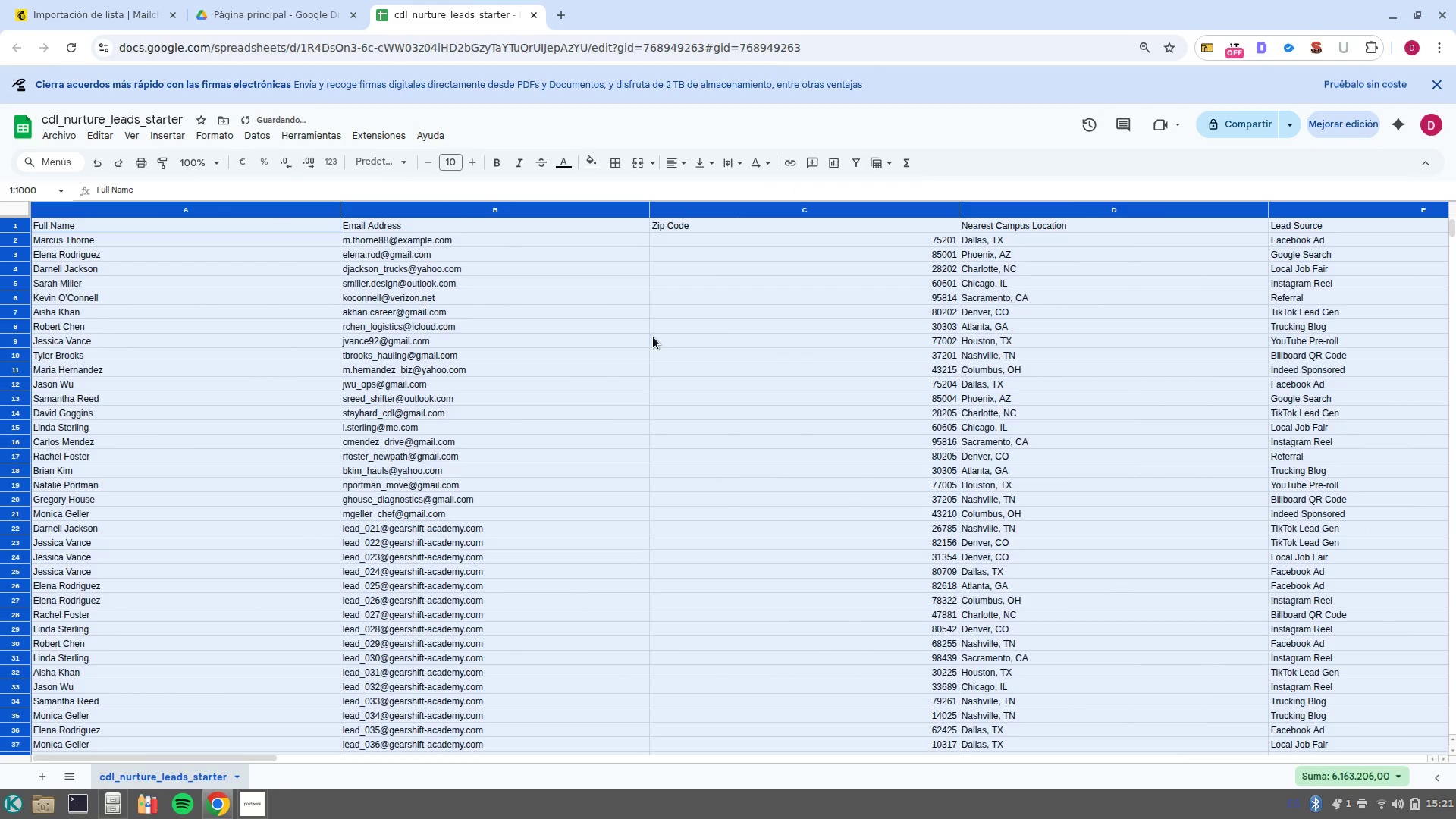 
key(Control+ControlLeft)
 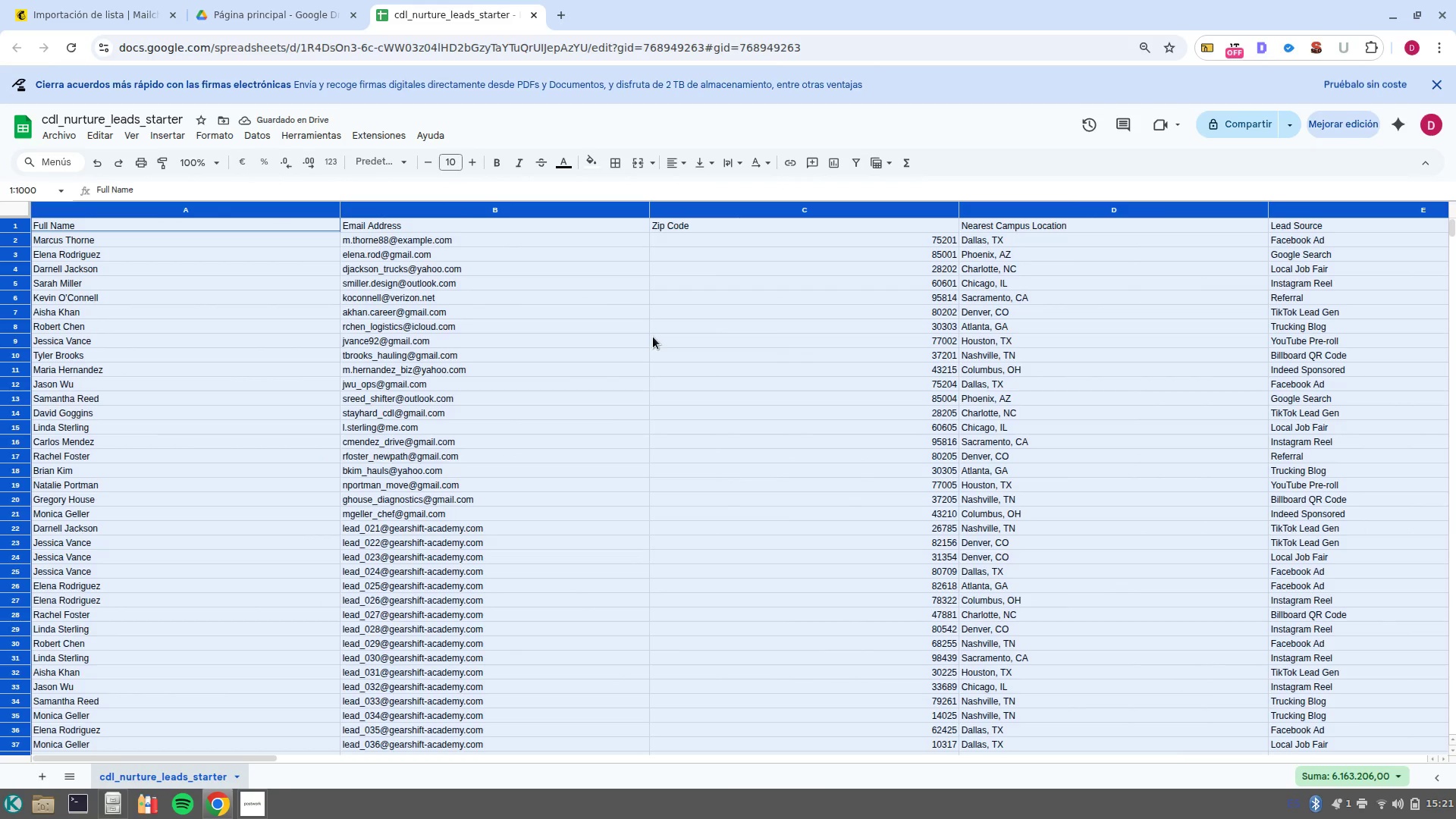 
key(Control+H)
 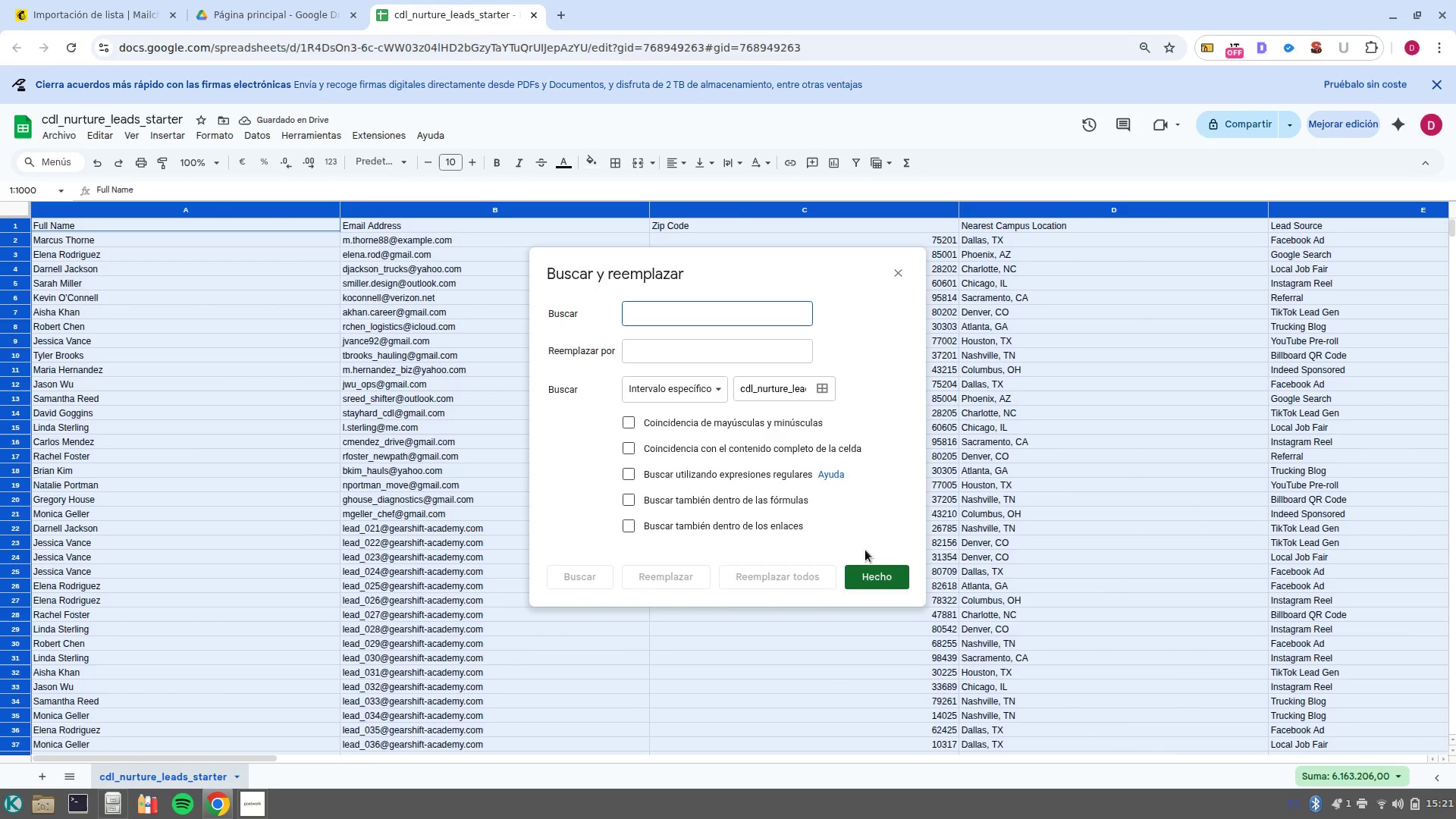 
hold_key(key=AltRight, duration=0.38)
 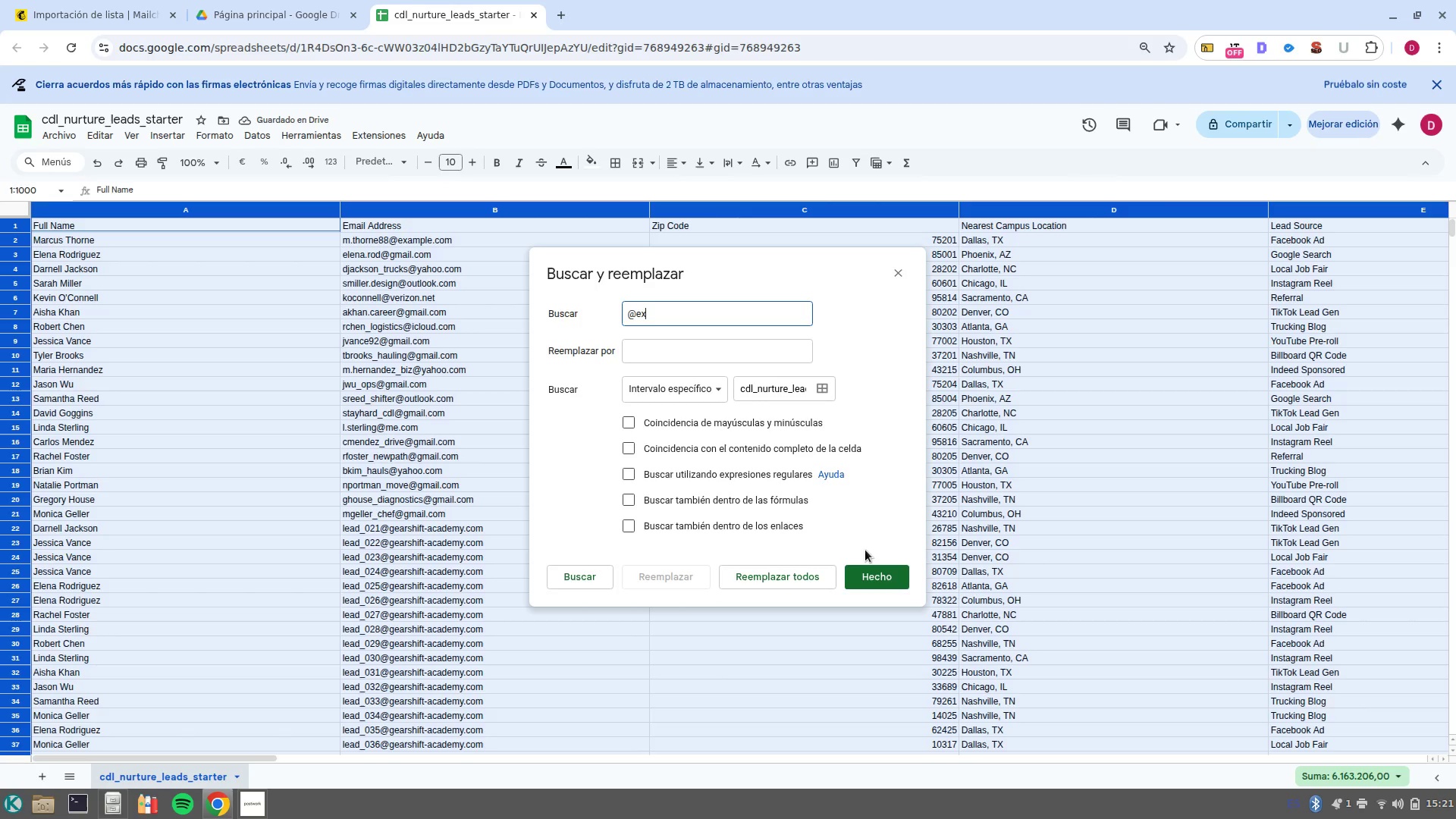 
type(qexmaple)
key(Backspace)
key(Backspace)
key(Backspace)
key(Backspace)
key(Backspace)
type(ample.com)
key(Tab)
type(qgmail.com)
key(NumpadEnter)
 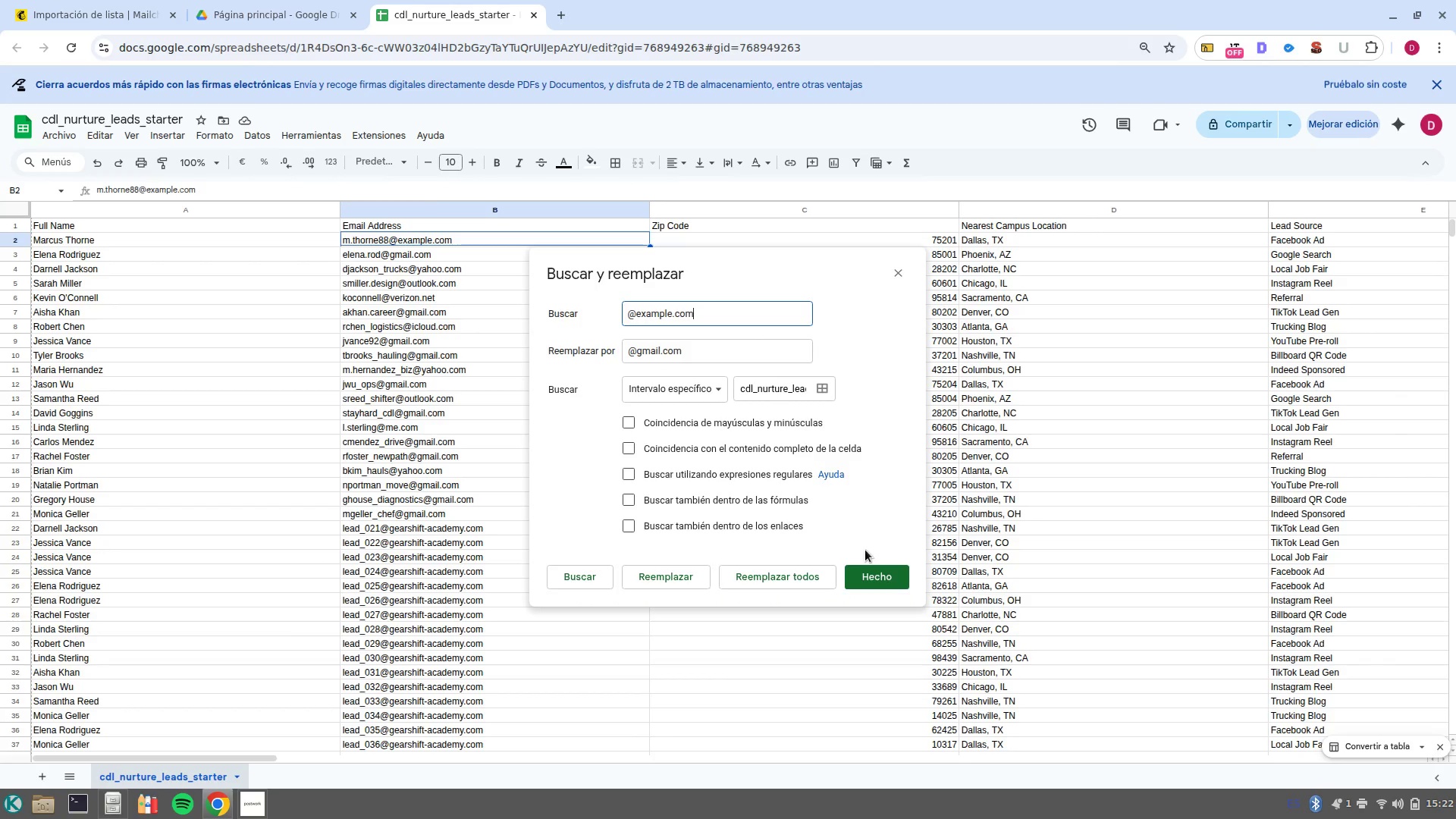 
hold_key(key=AltRight, duration=0.35)
 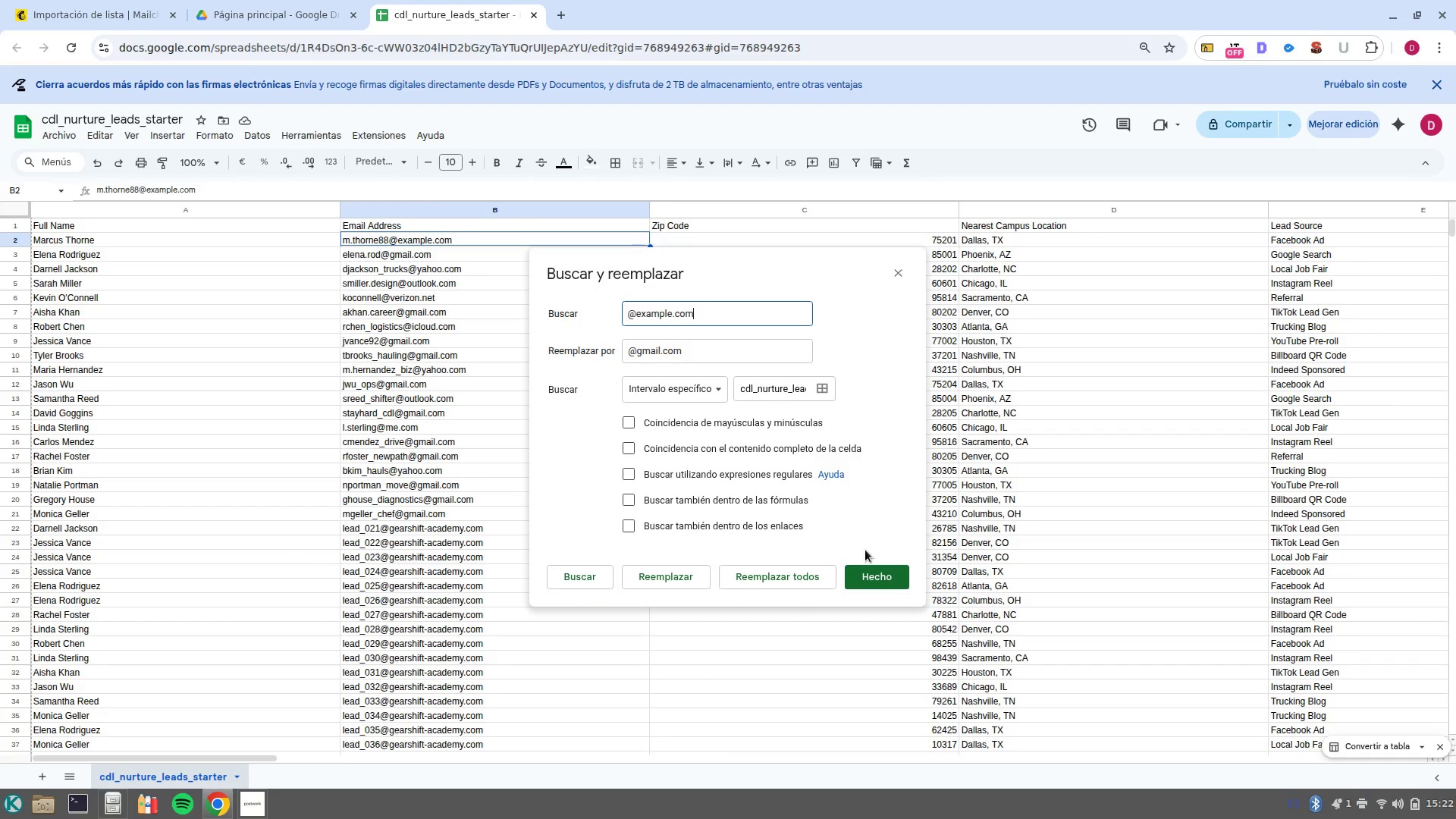 
left_click([792, 576])
 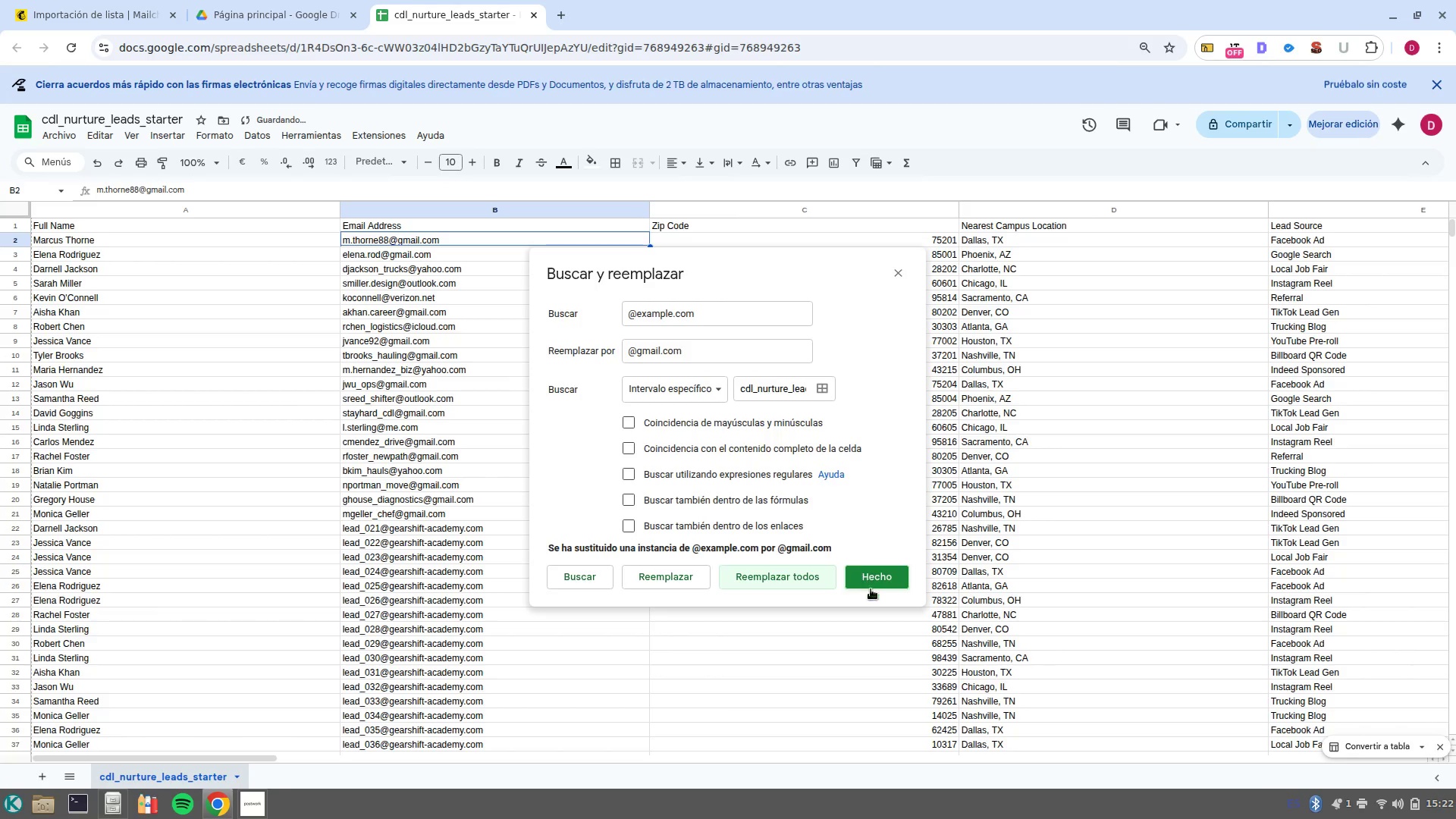 
left_click([880, 580])
 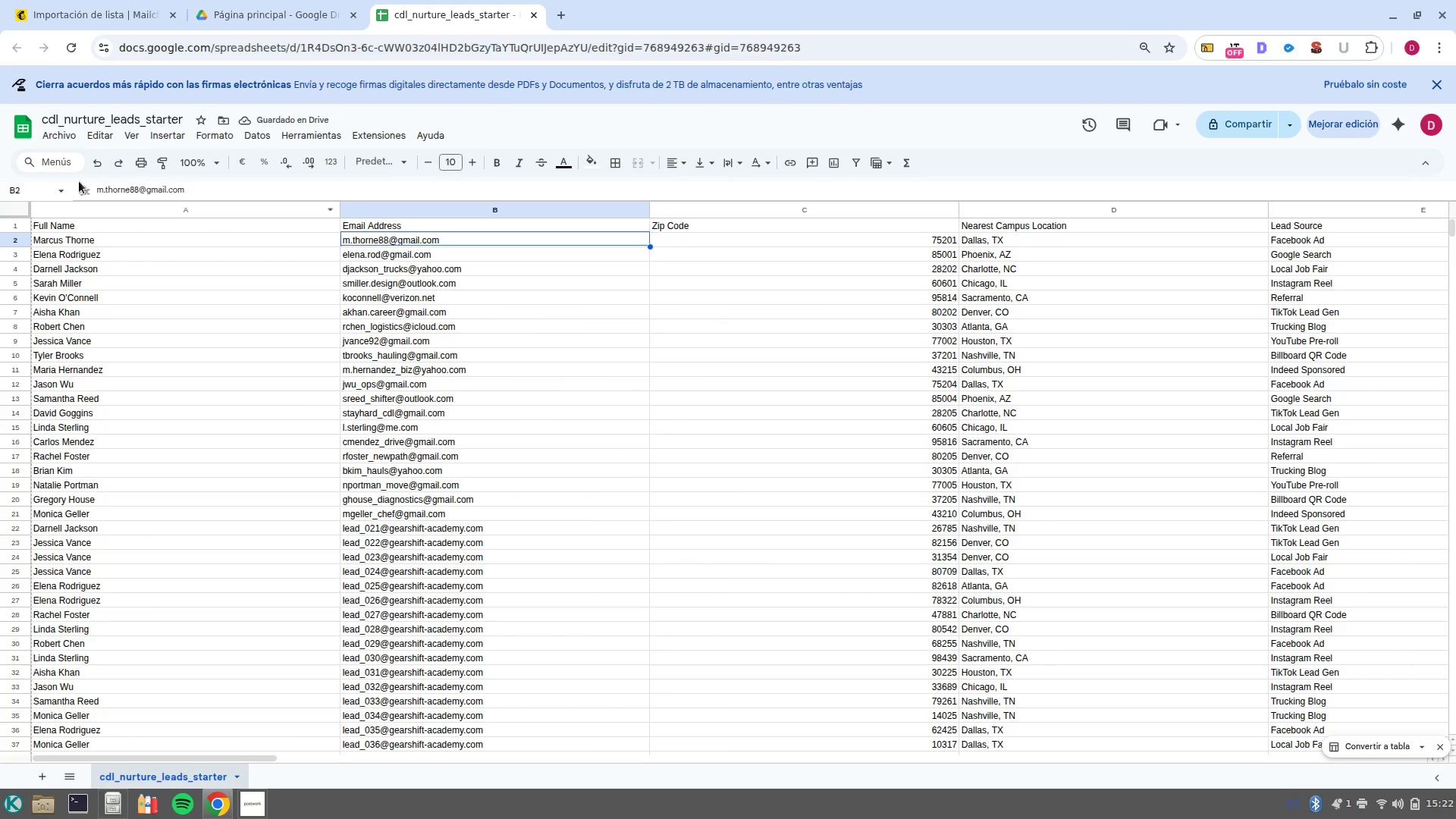 
left_click([55, 137])
 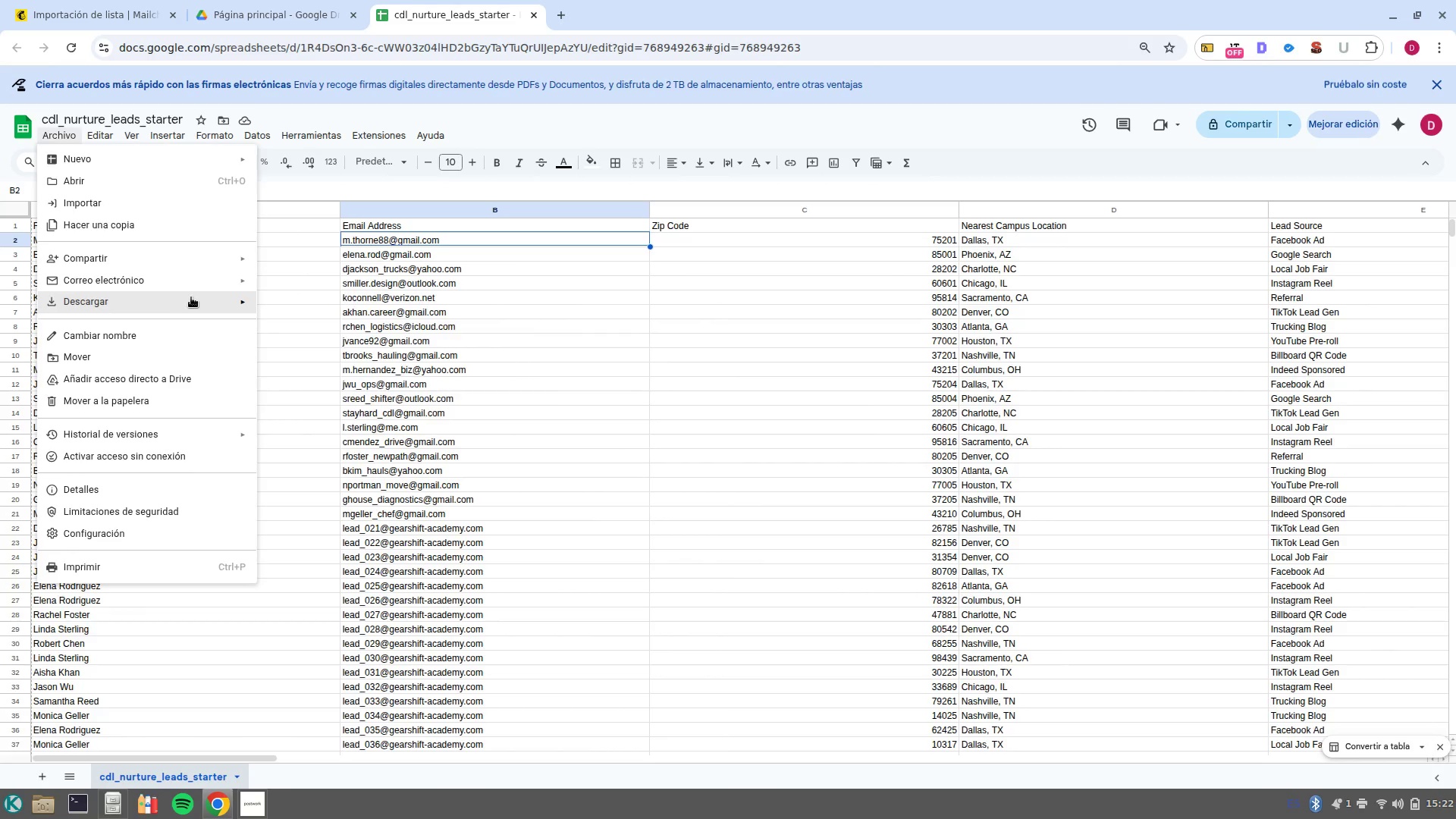 
left_click([378, 397])
 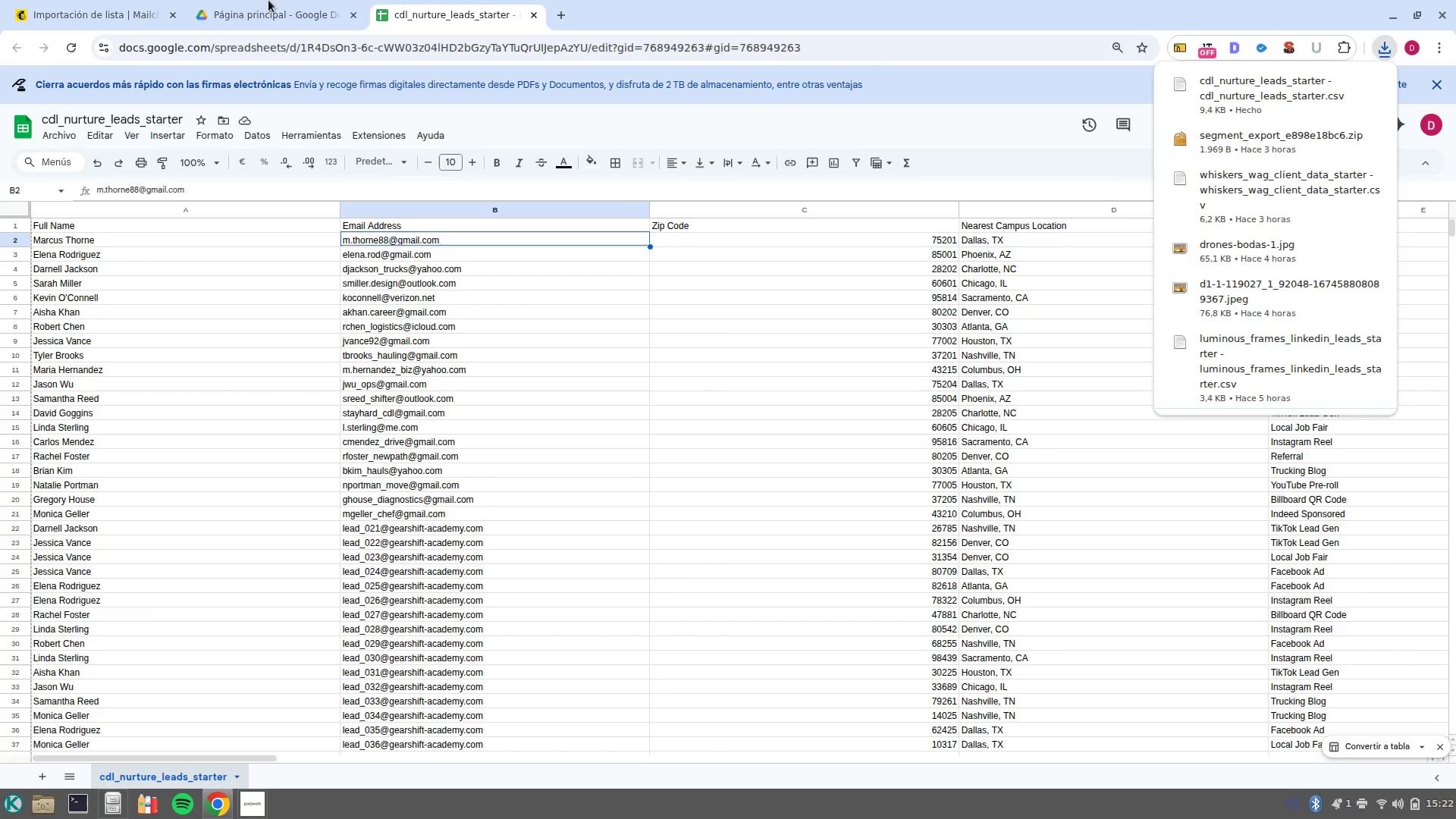 
left_click([347, 21])
 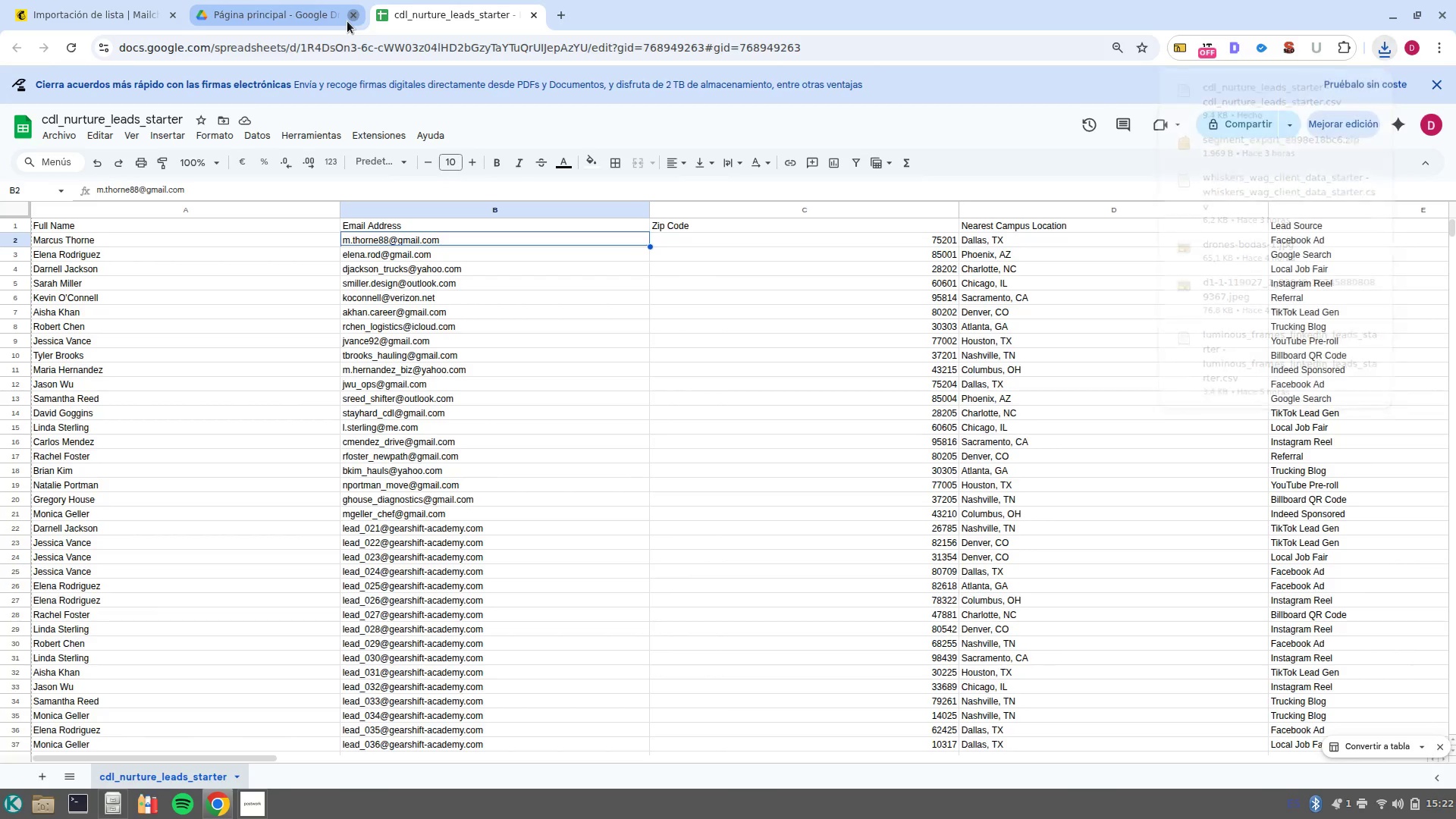 
left_click([347, 21])
 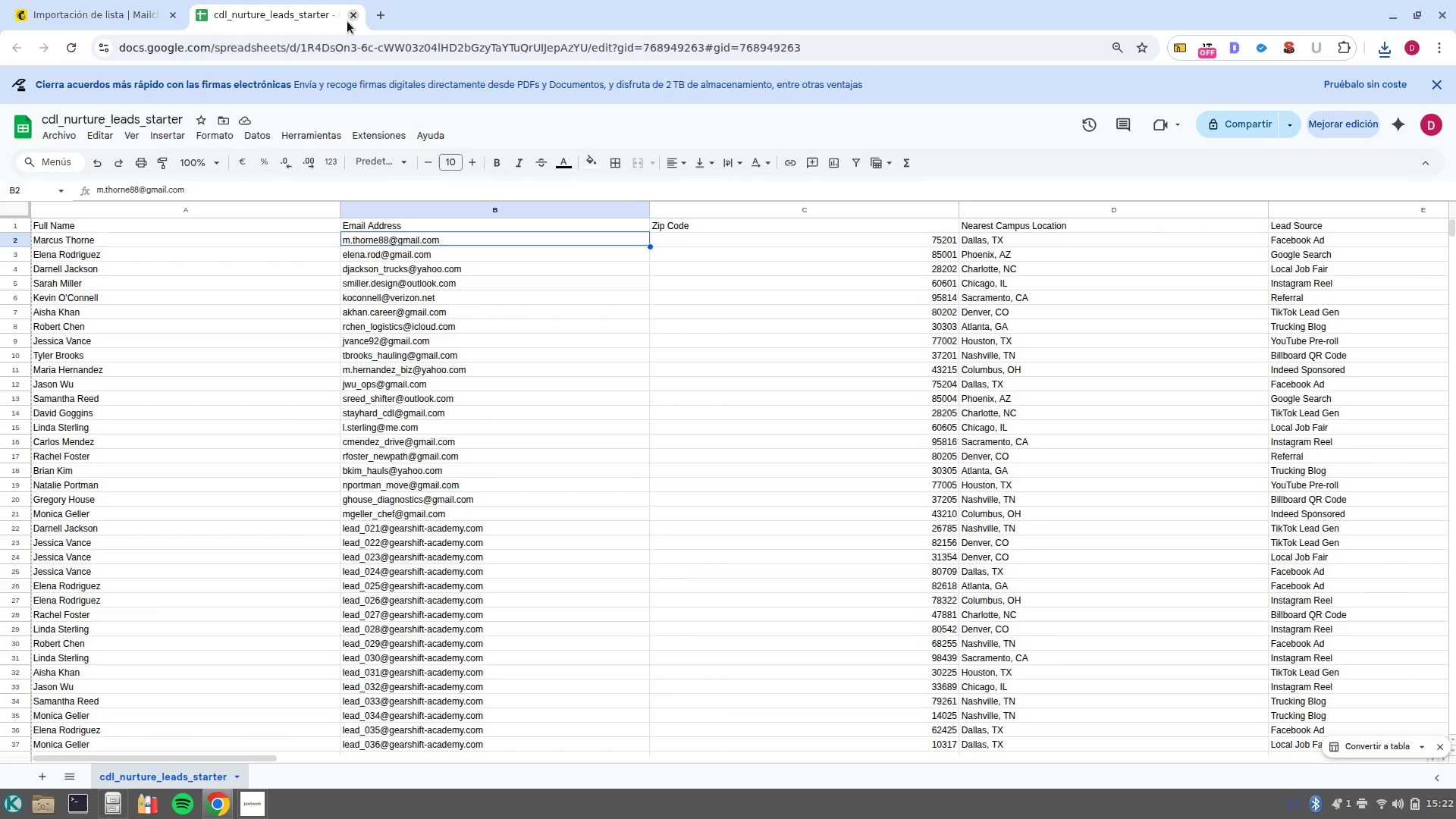 
left_click([347, 21])
 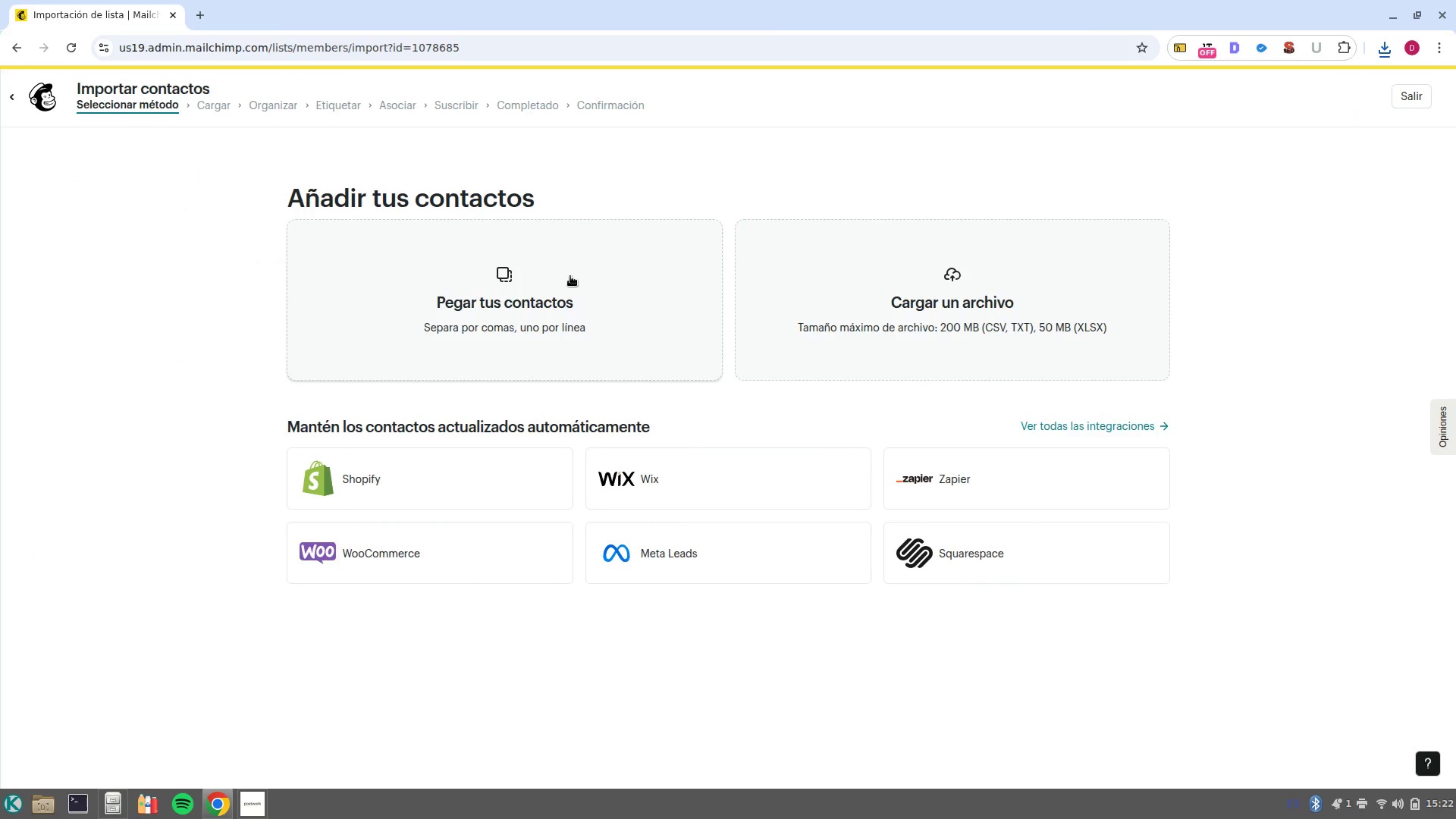 
left_click([1094, 287])
 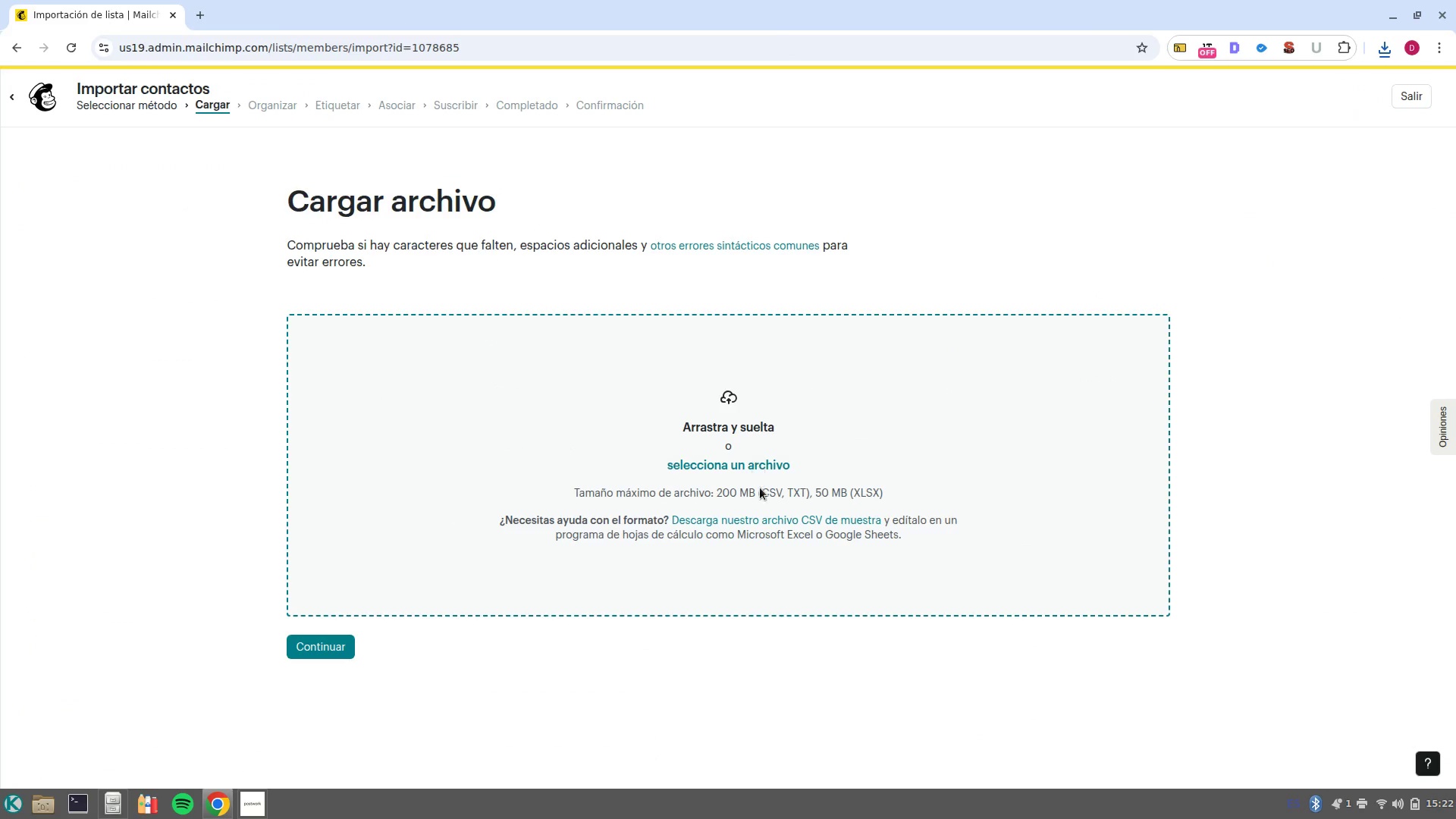 
left_click([755, 460])
 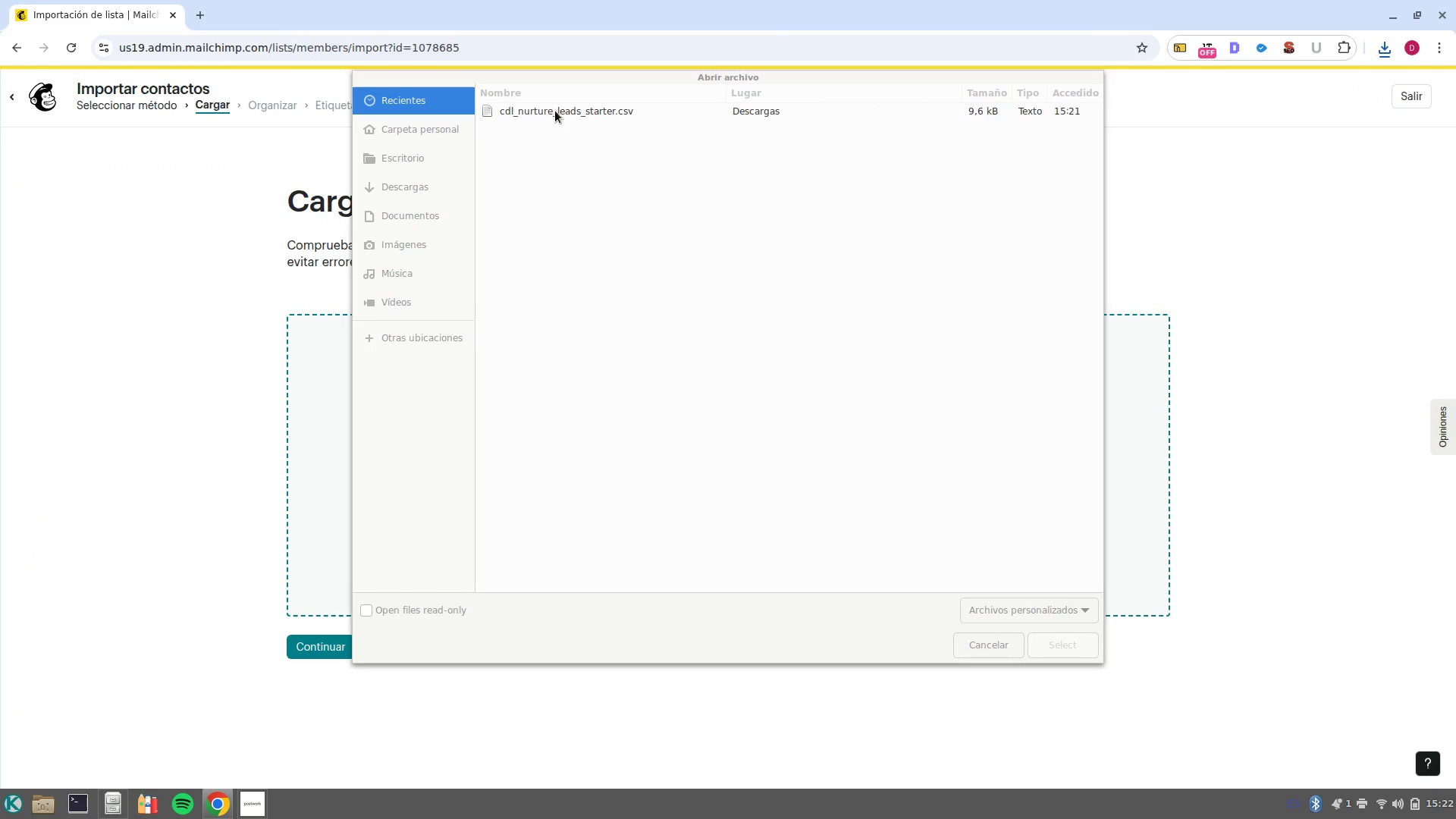 
left_click([394, 190])
 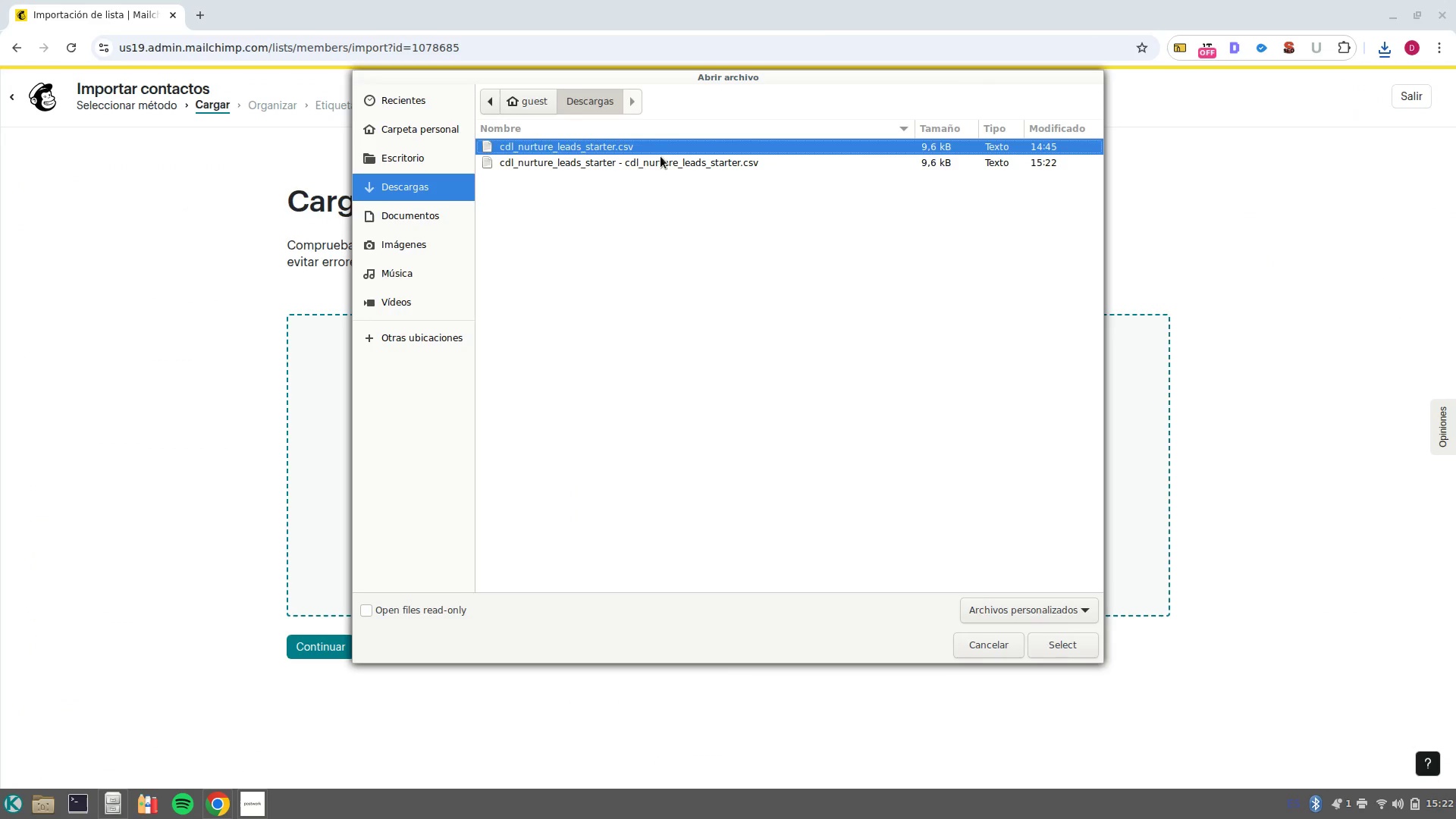 
left_click([672, 167])
 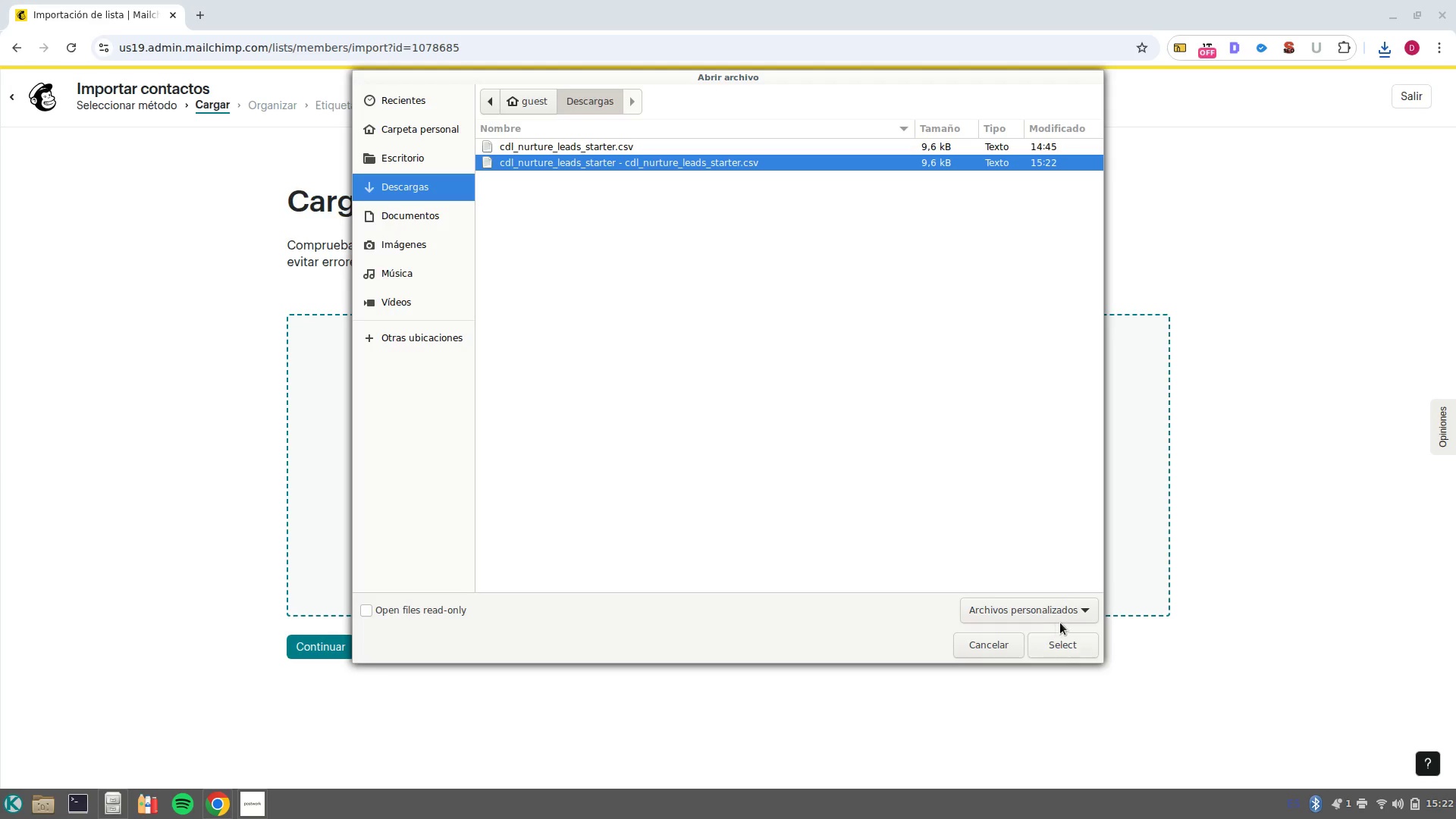 
left_click([1067, 647])
 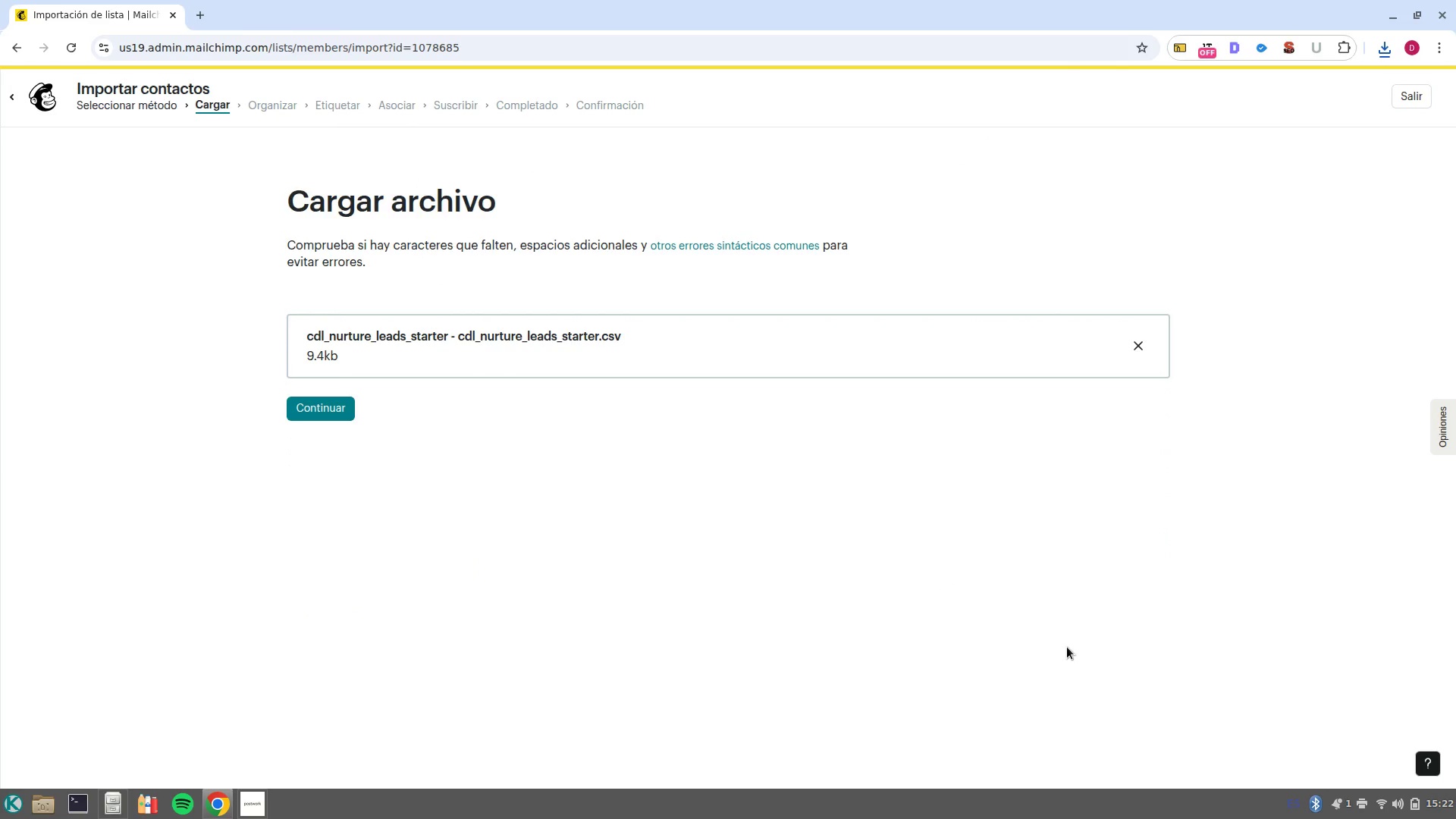 
left_click([345, 416])
 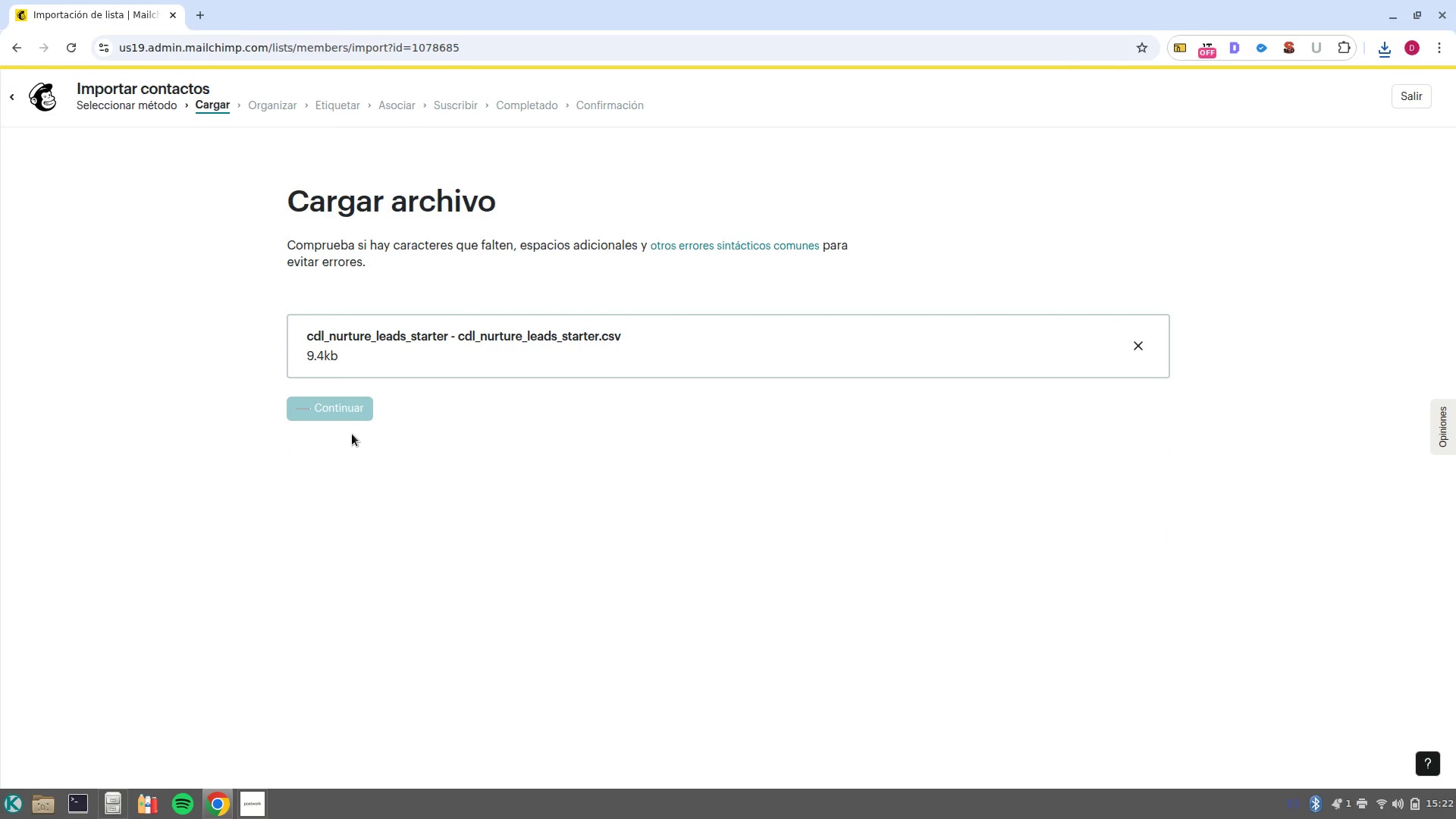 
wait(7.29)
 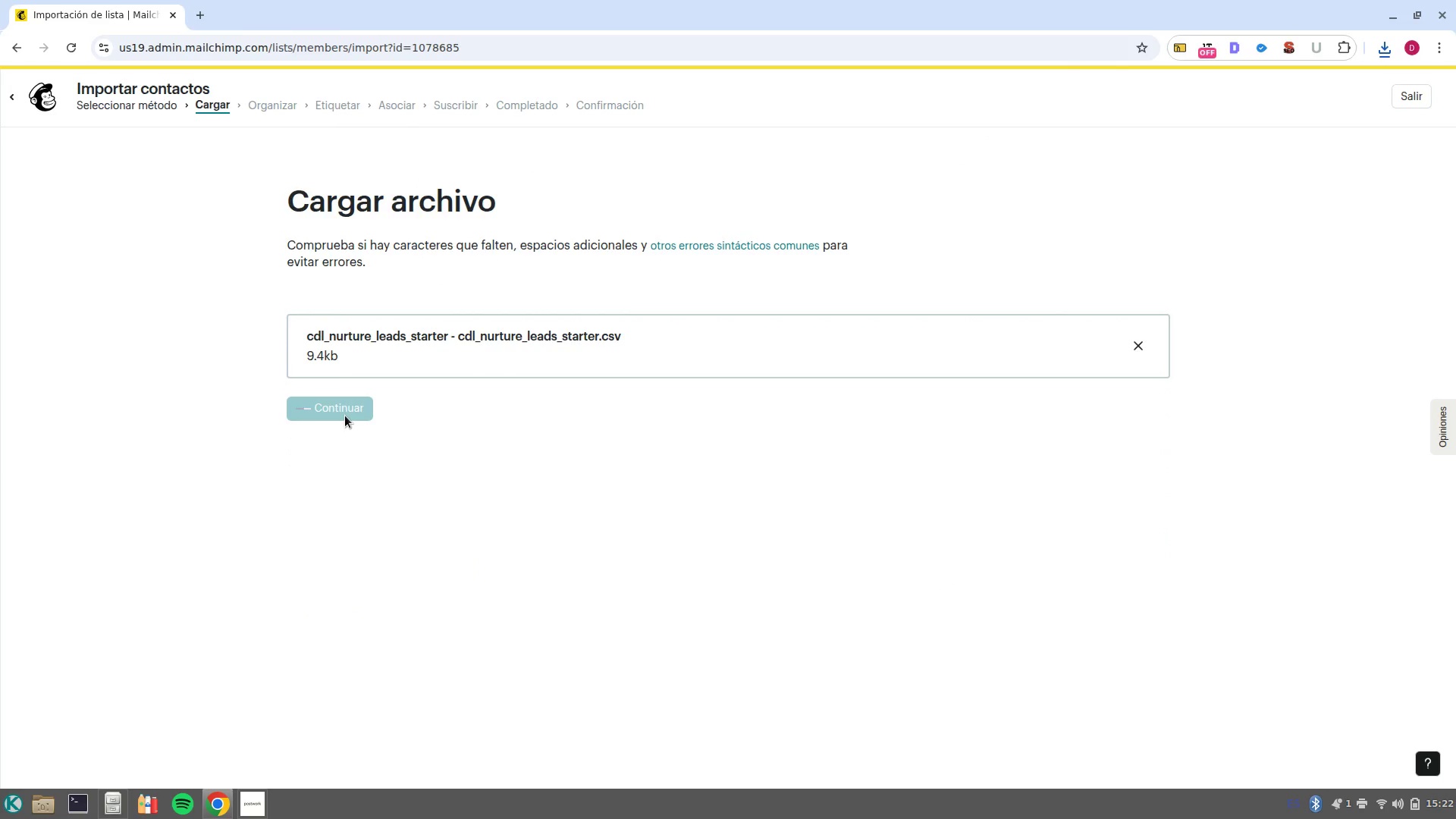 
left_click([334, 671])
 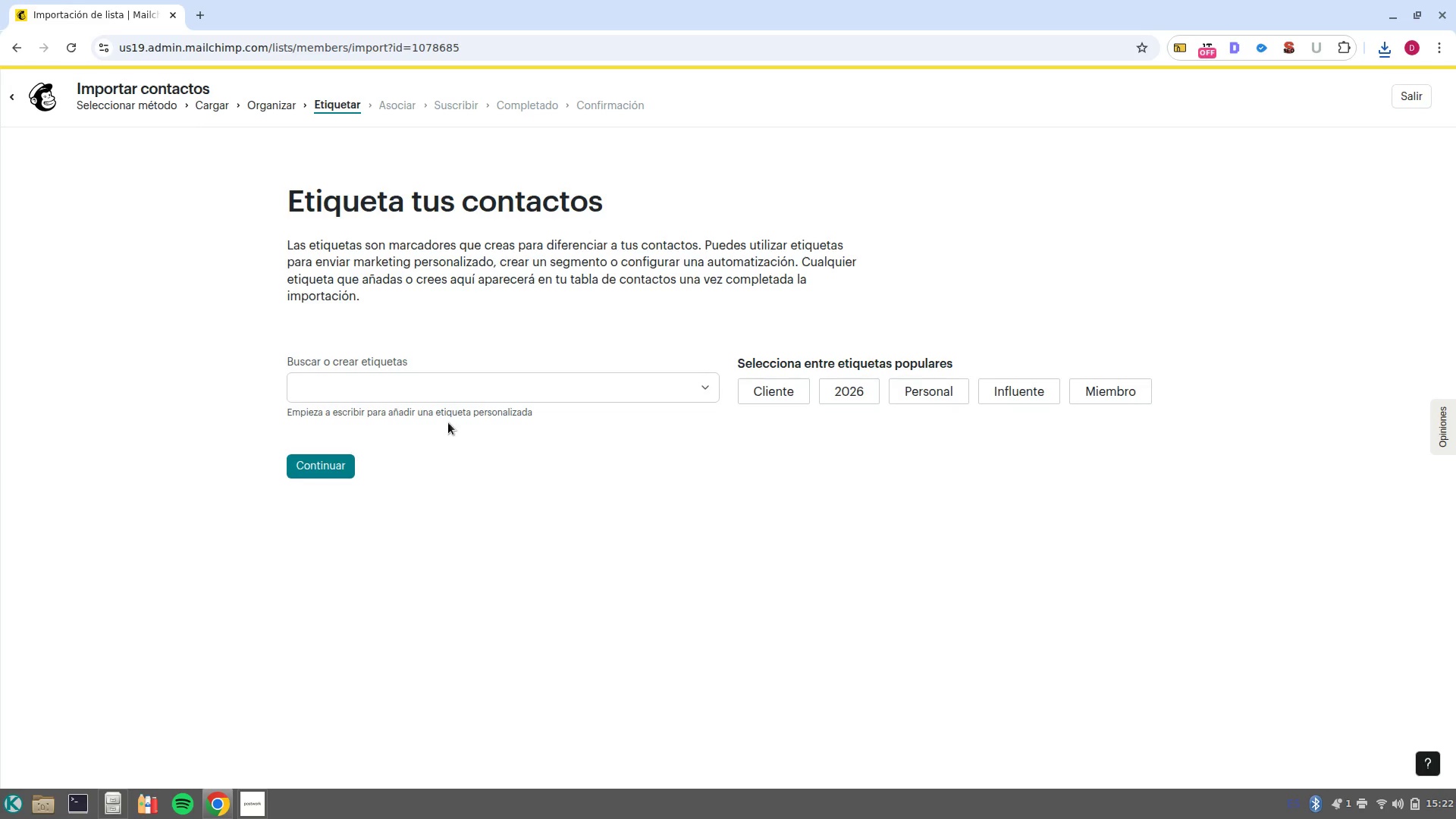 
left_click([490, 386])
 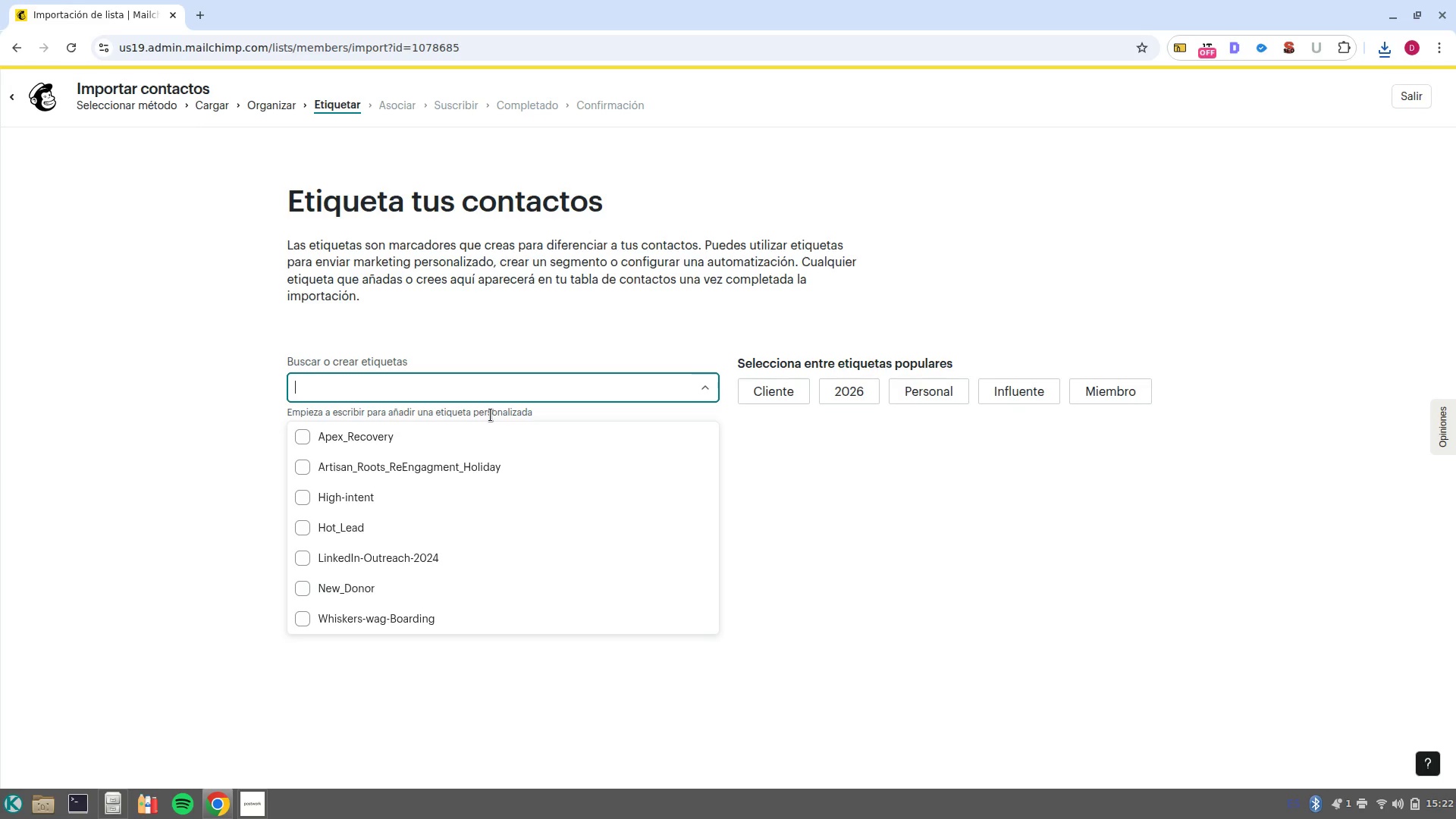 
type(Guide downloaded)
 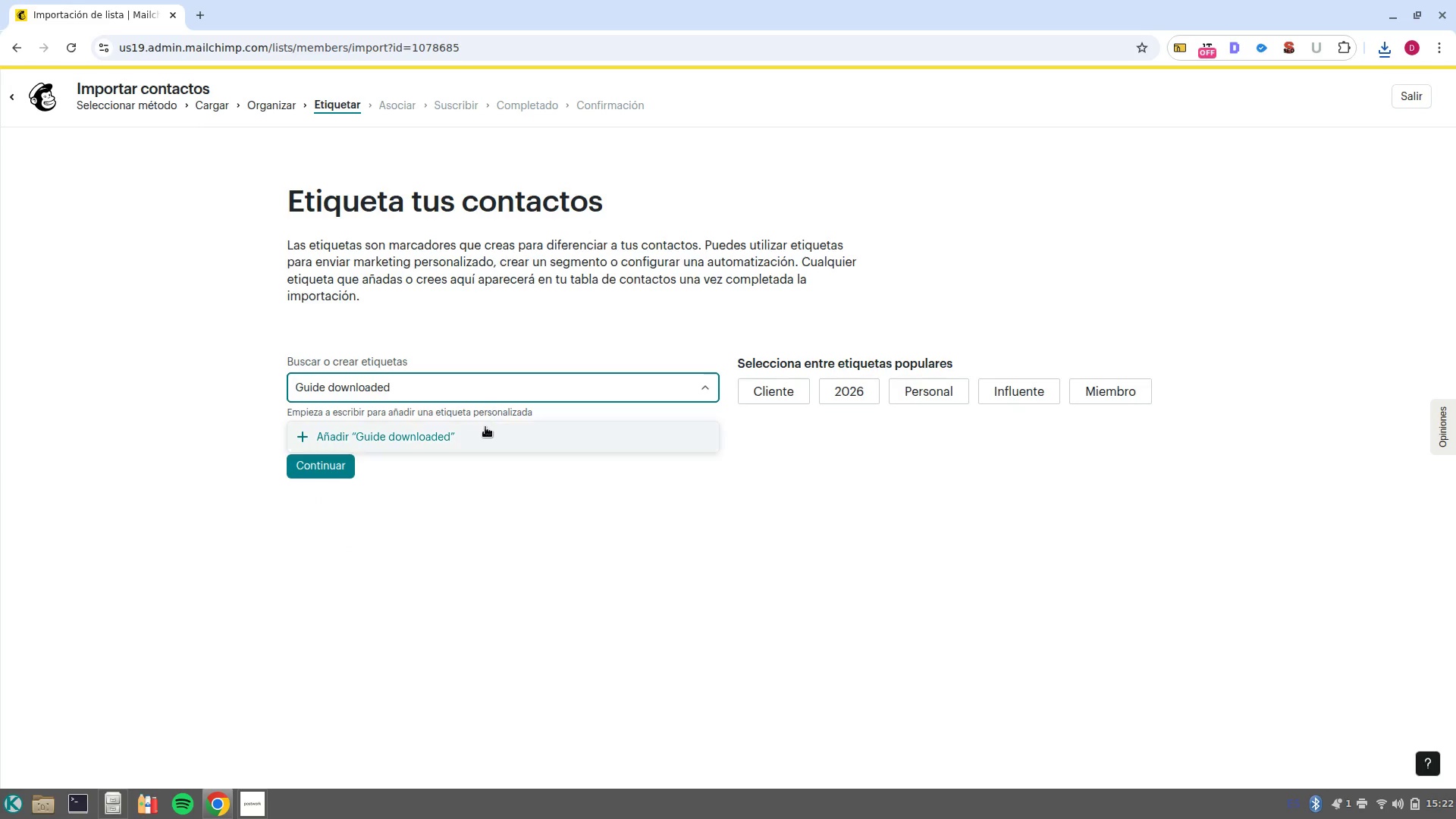 
left_click([479, 433])
 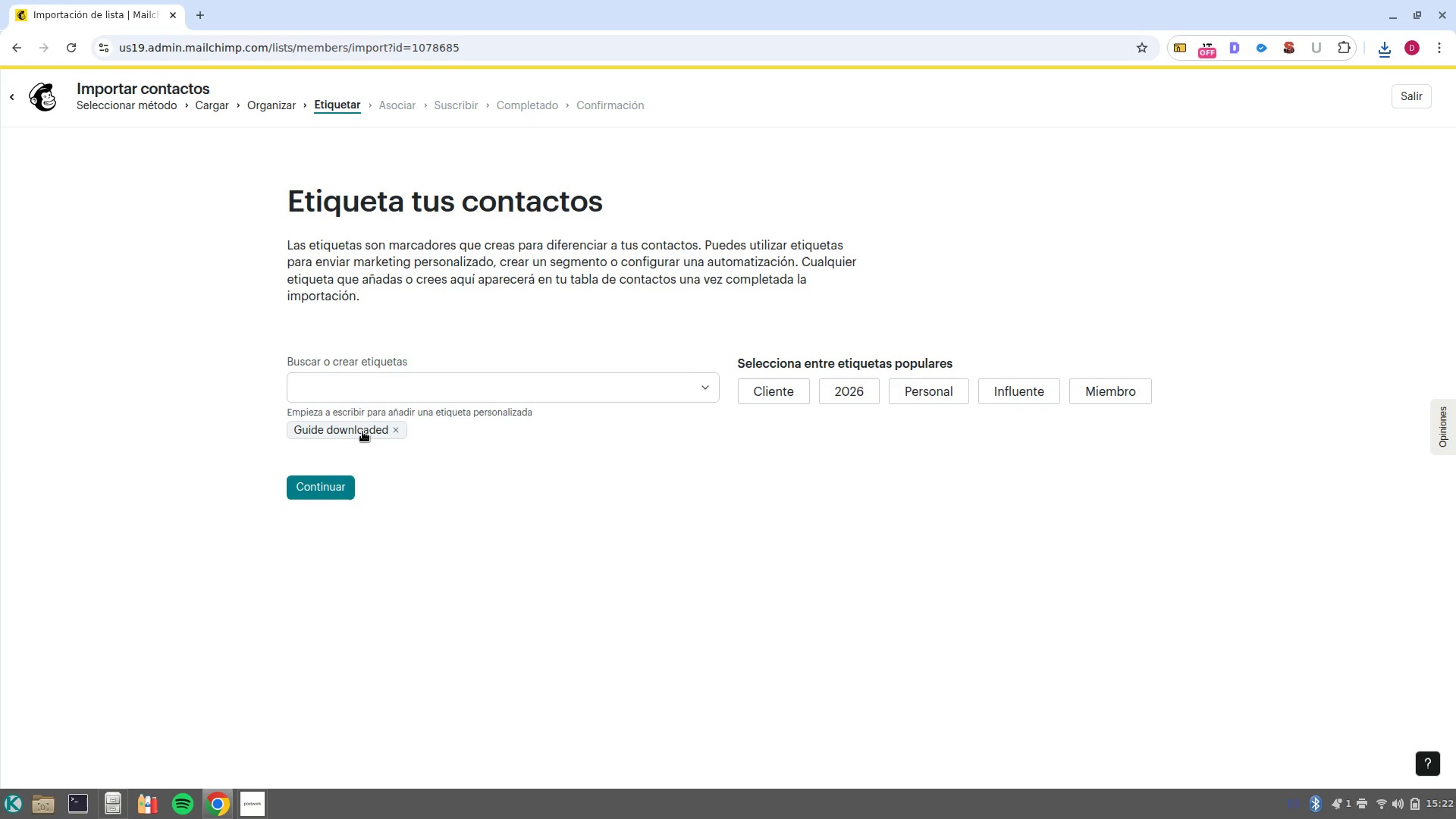 
wait(11.22)
 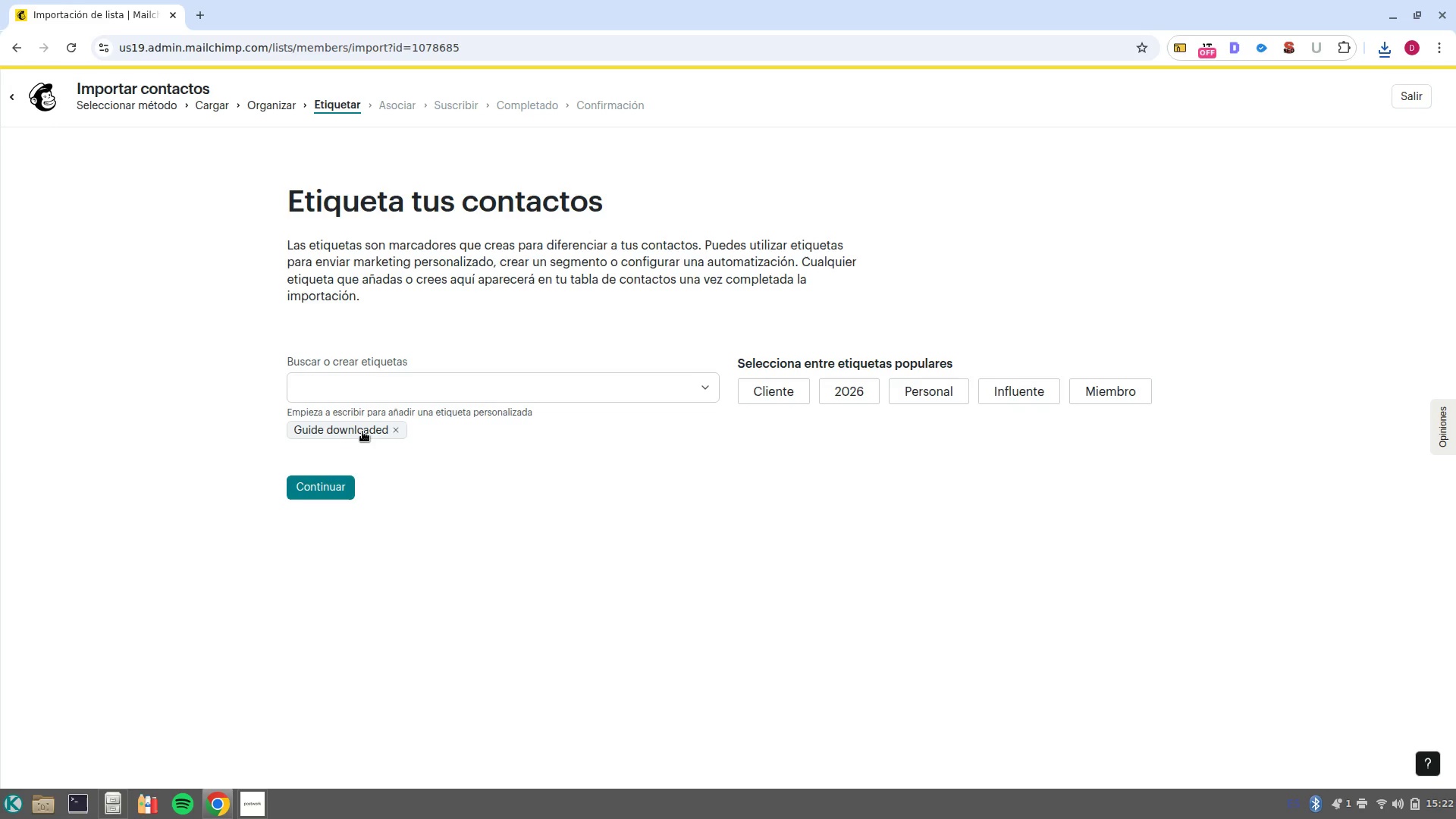 
left_click([296, 730])